 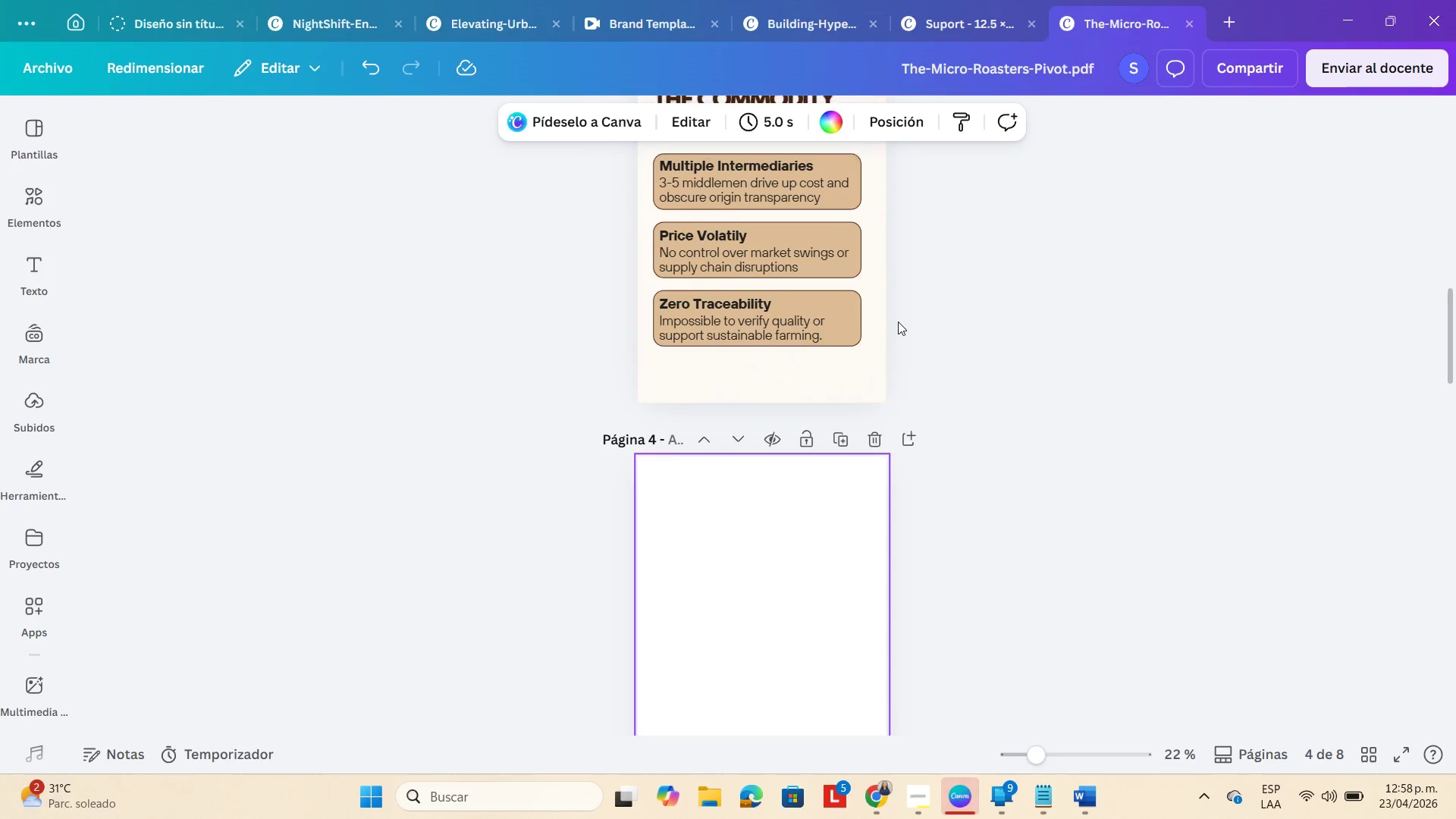 
scroll: coordinate [896, 332], scroll_direction: down, amount: 1.0
 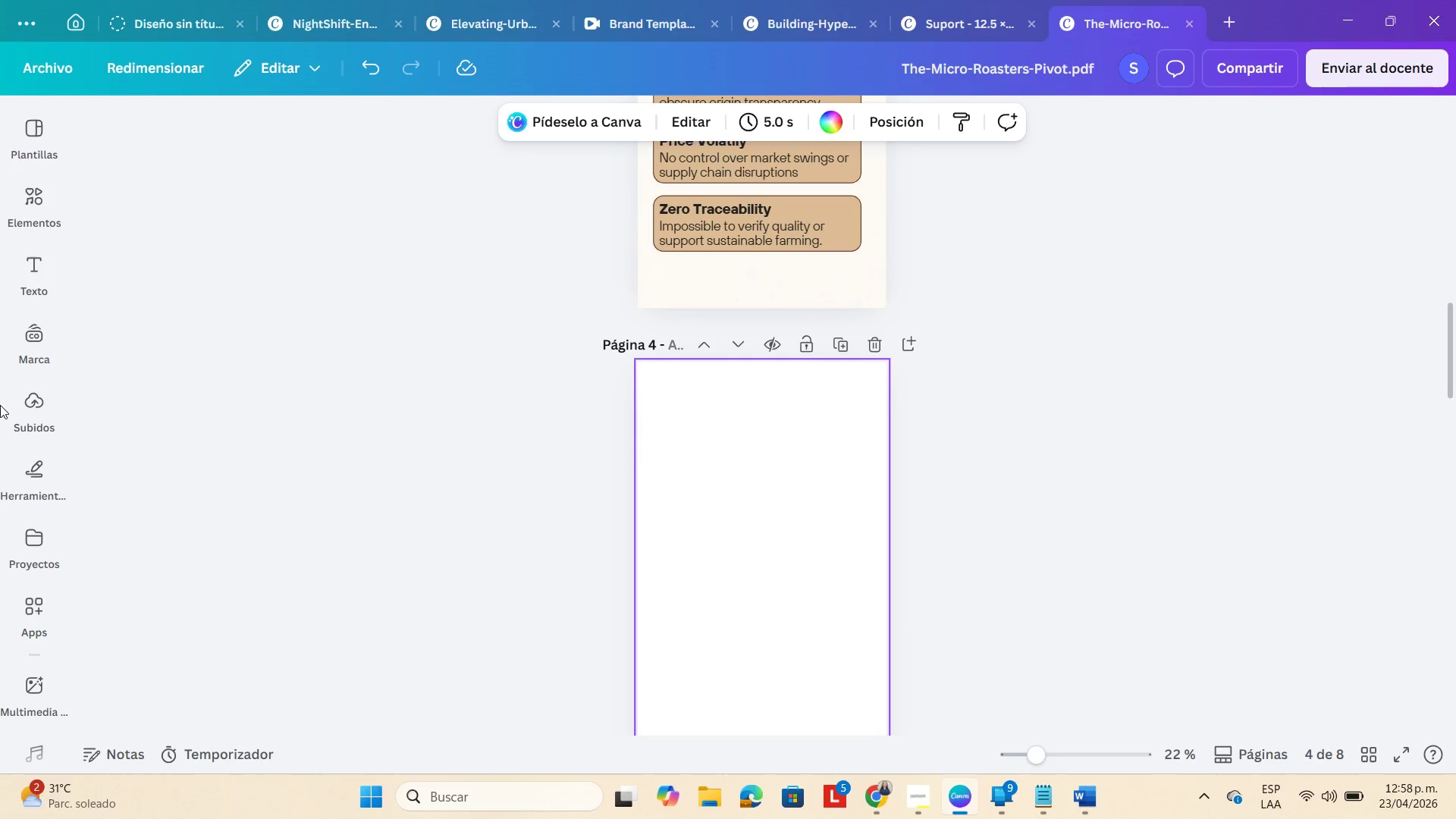 
left_click([27, 197])
 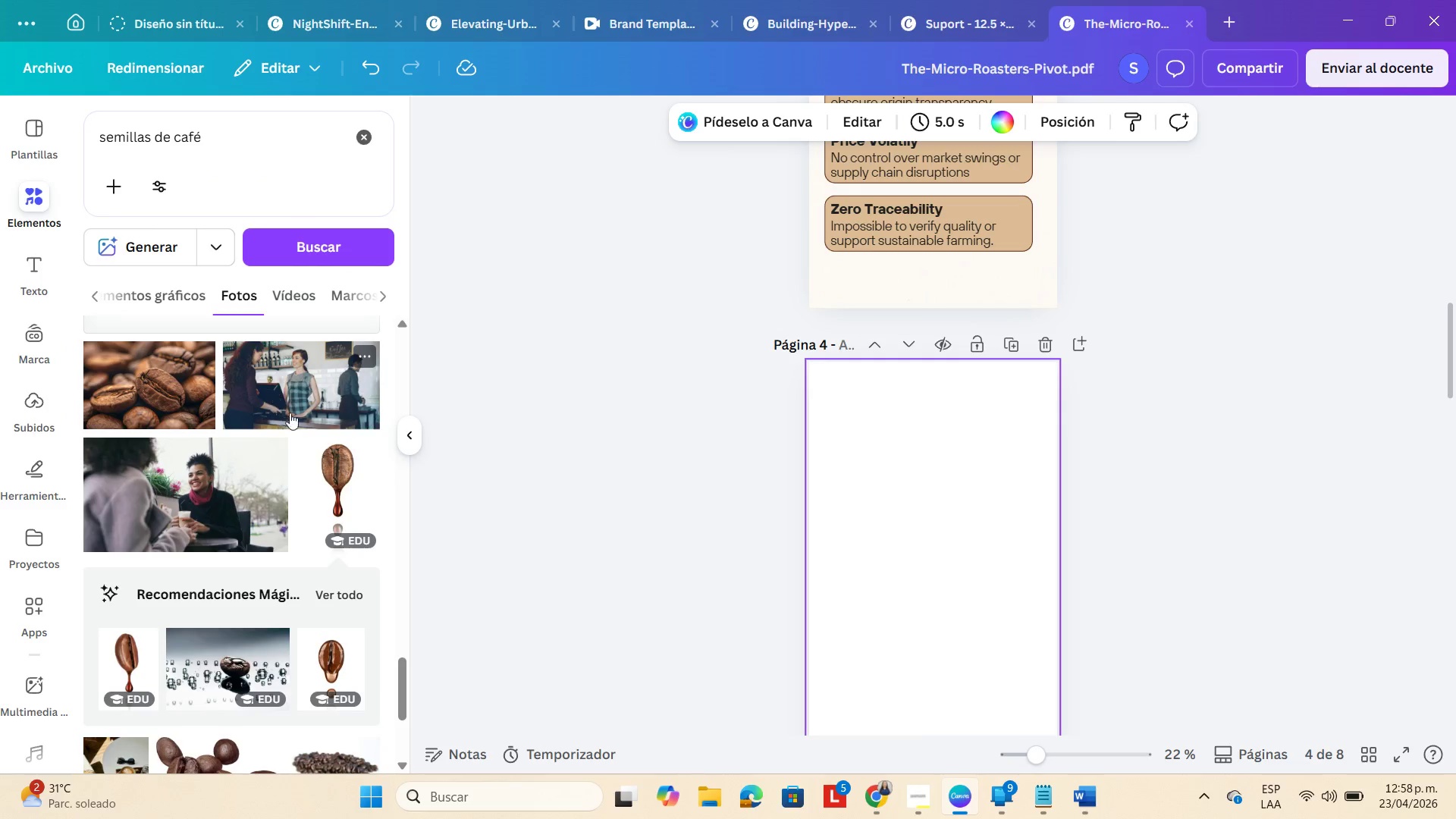 
scroll: coordinate [301, 449], scroll_direction: down, amount: 5.0
 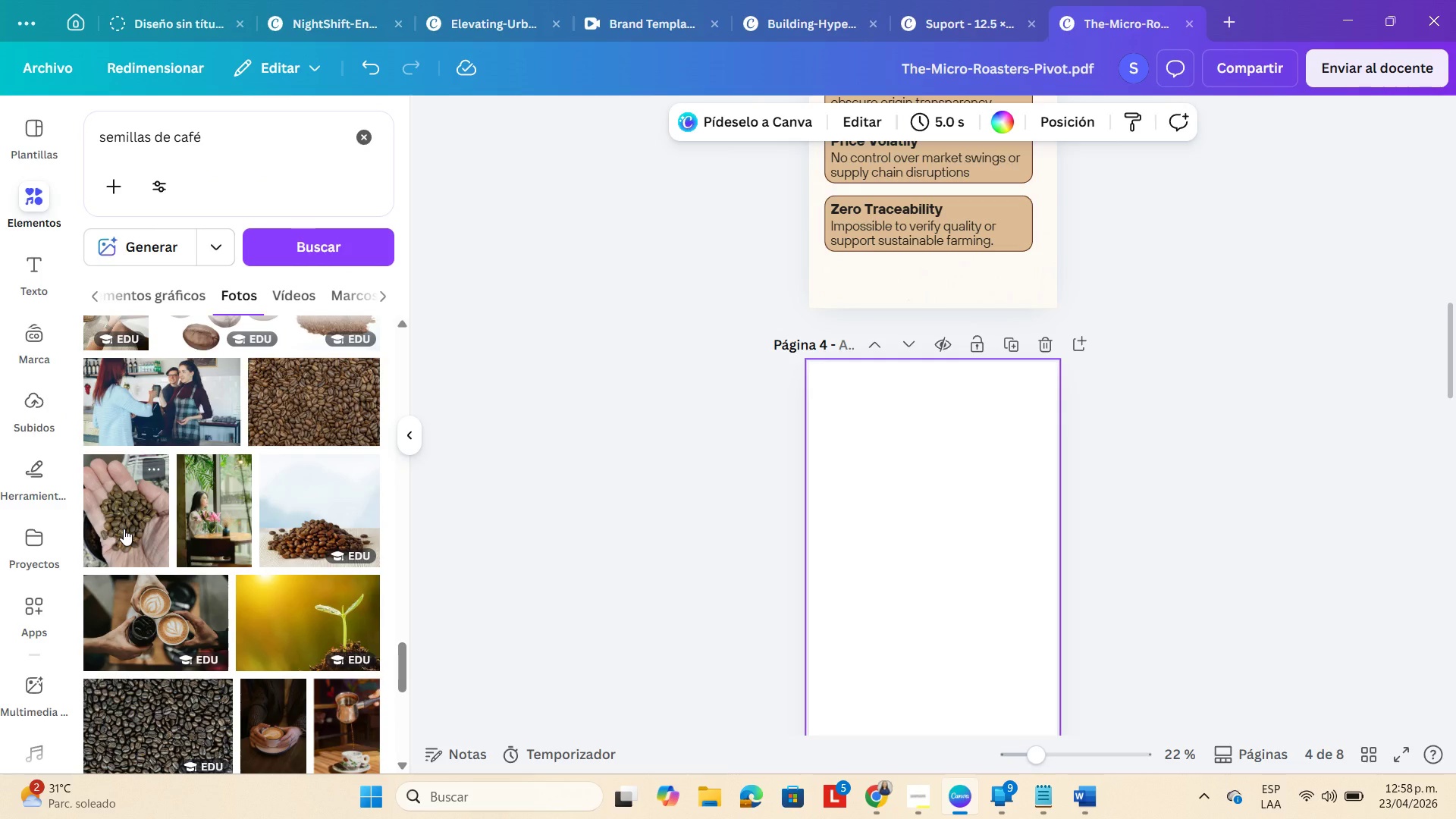 
left_click([124, 528])
 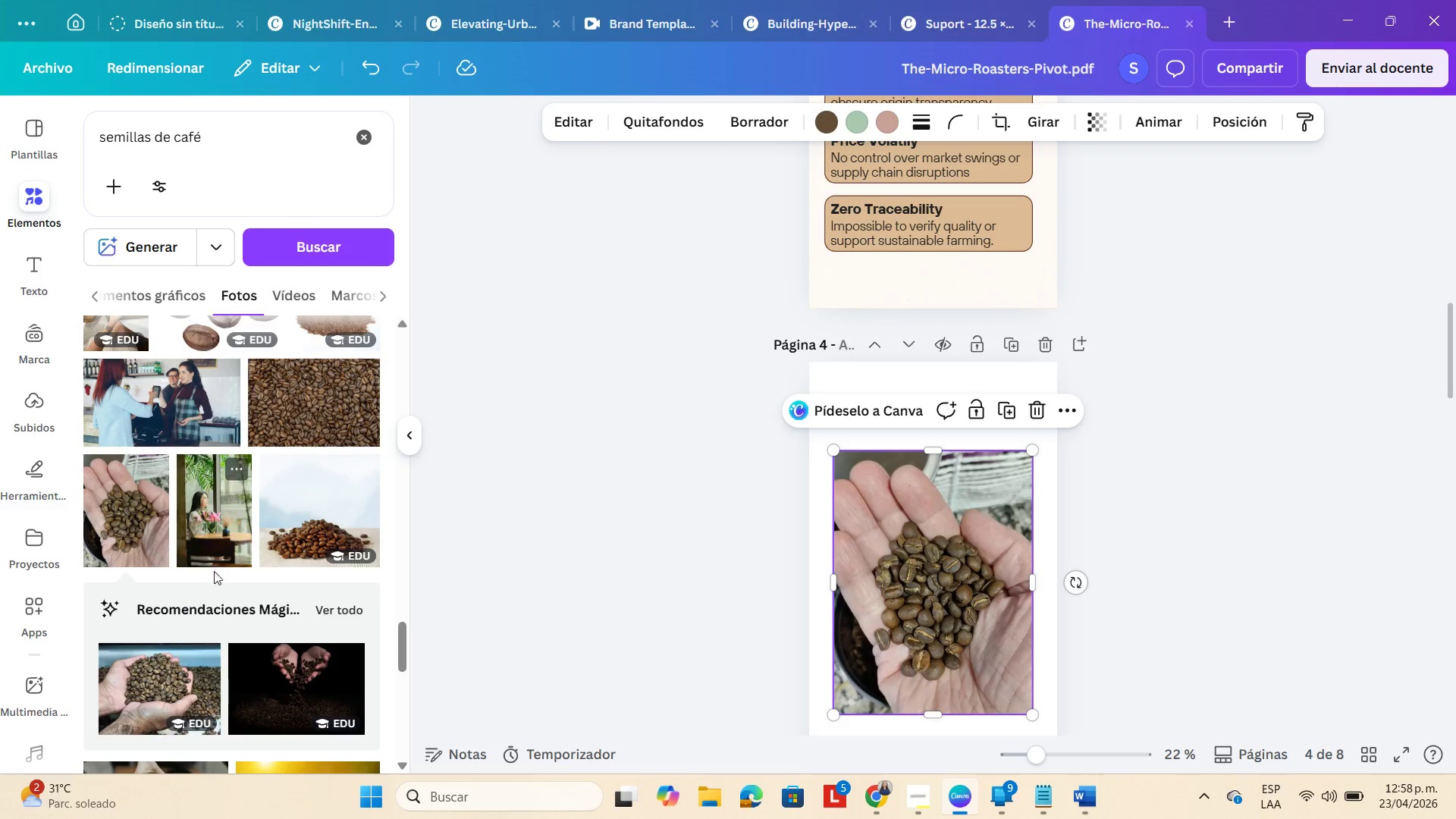 
left_click([322, 611])
 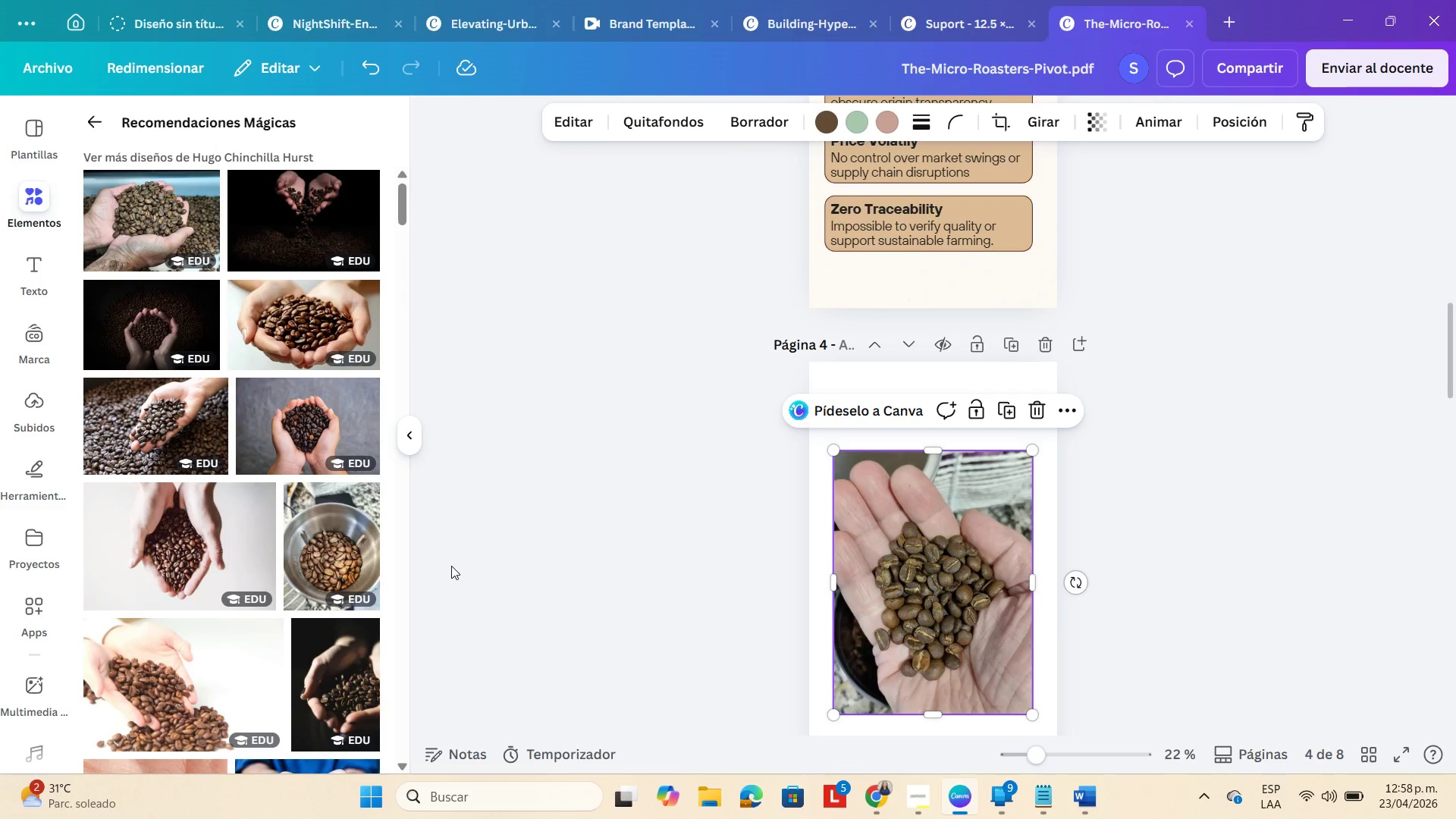 
wait(8.31)
 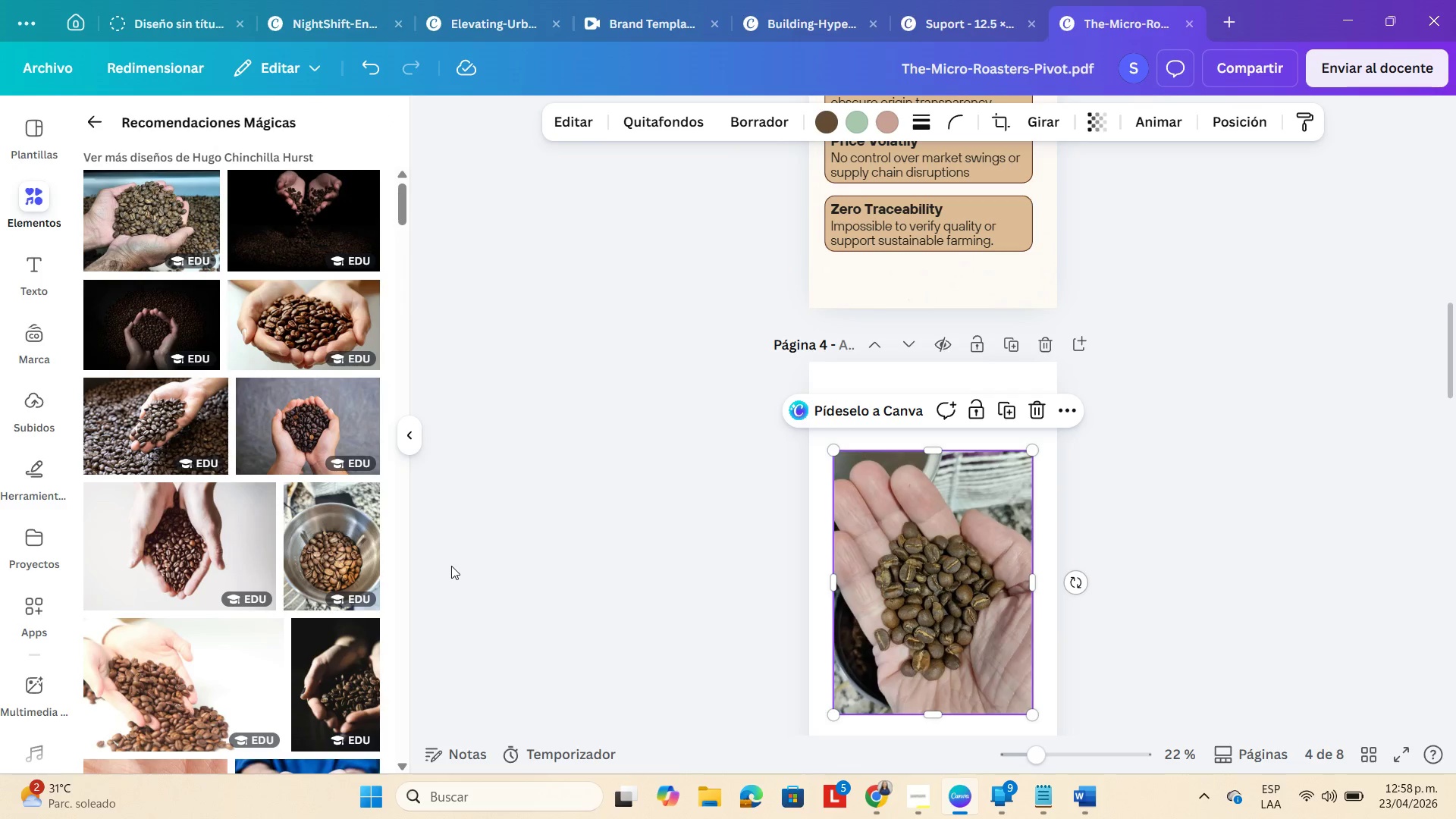 
mouse_move([303, 334])
 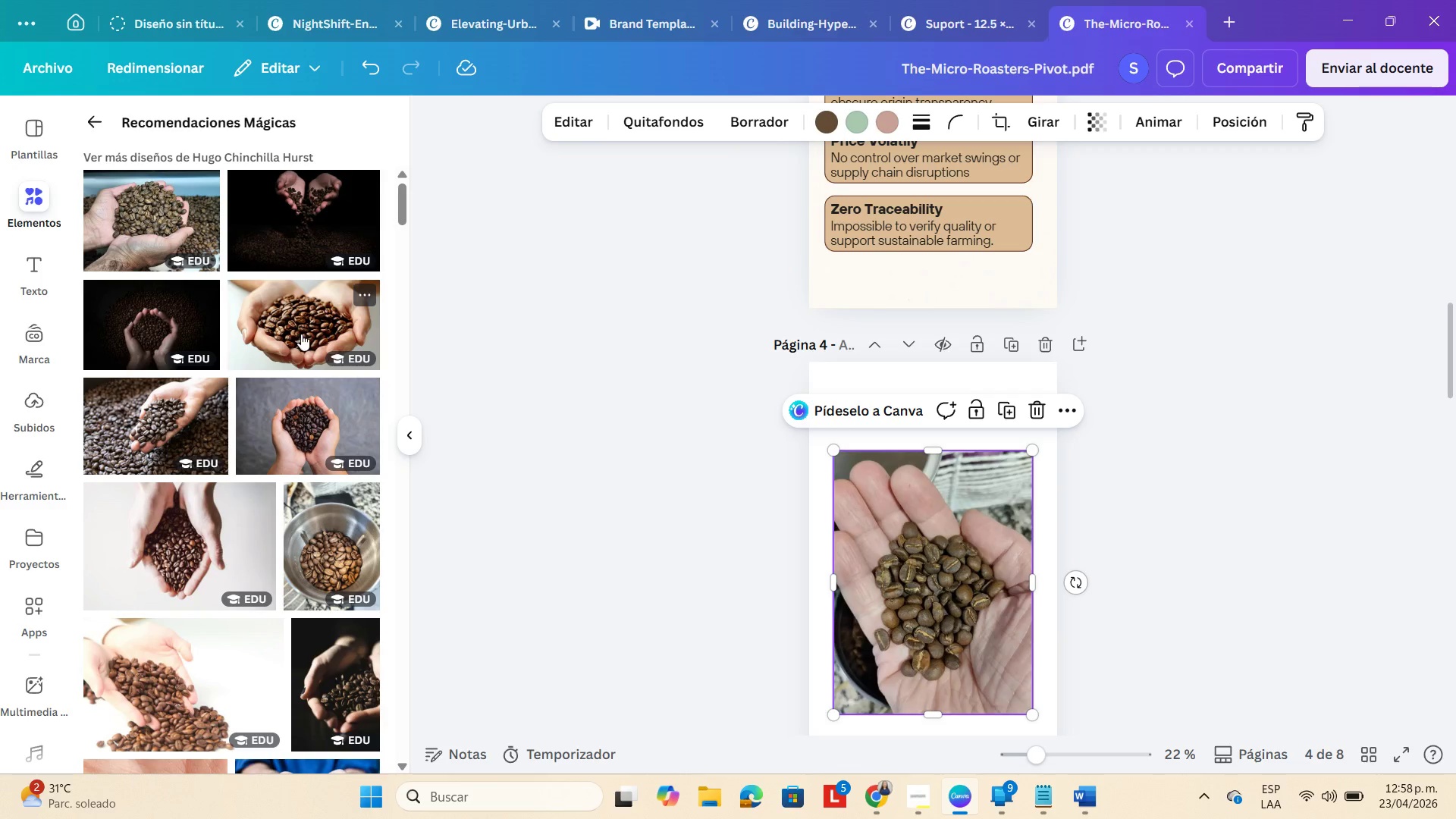 
left_click([301, 334])
 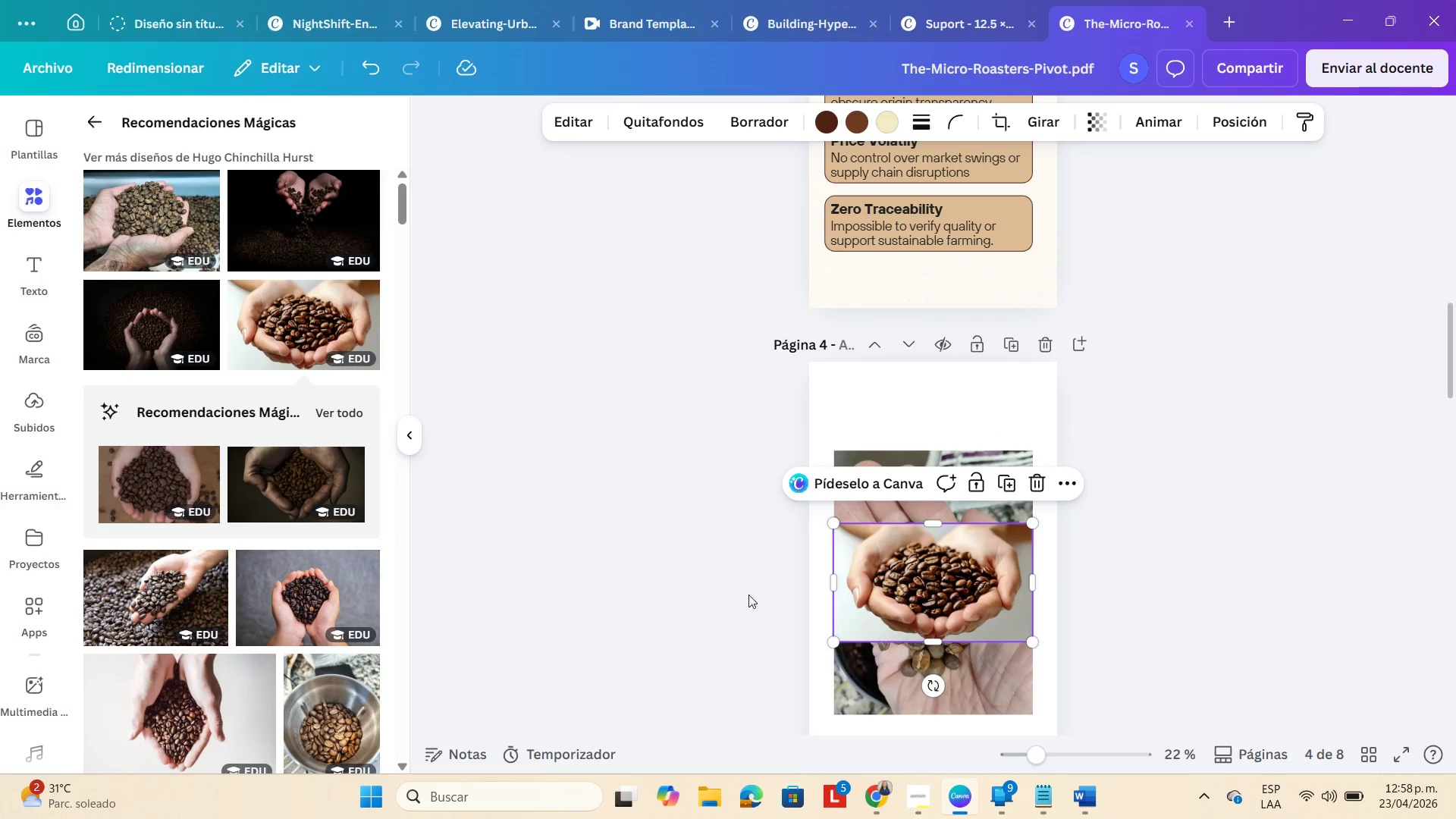 
scroll: coordinate [356, 535], scroll_direction: down, amount: 2.0
 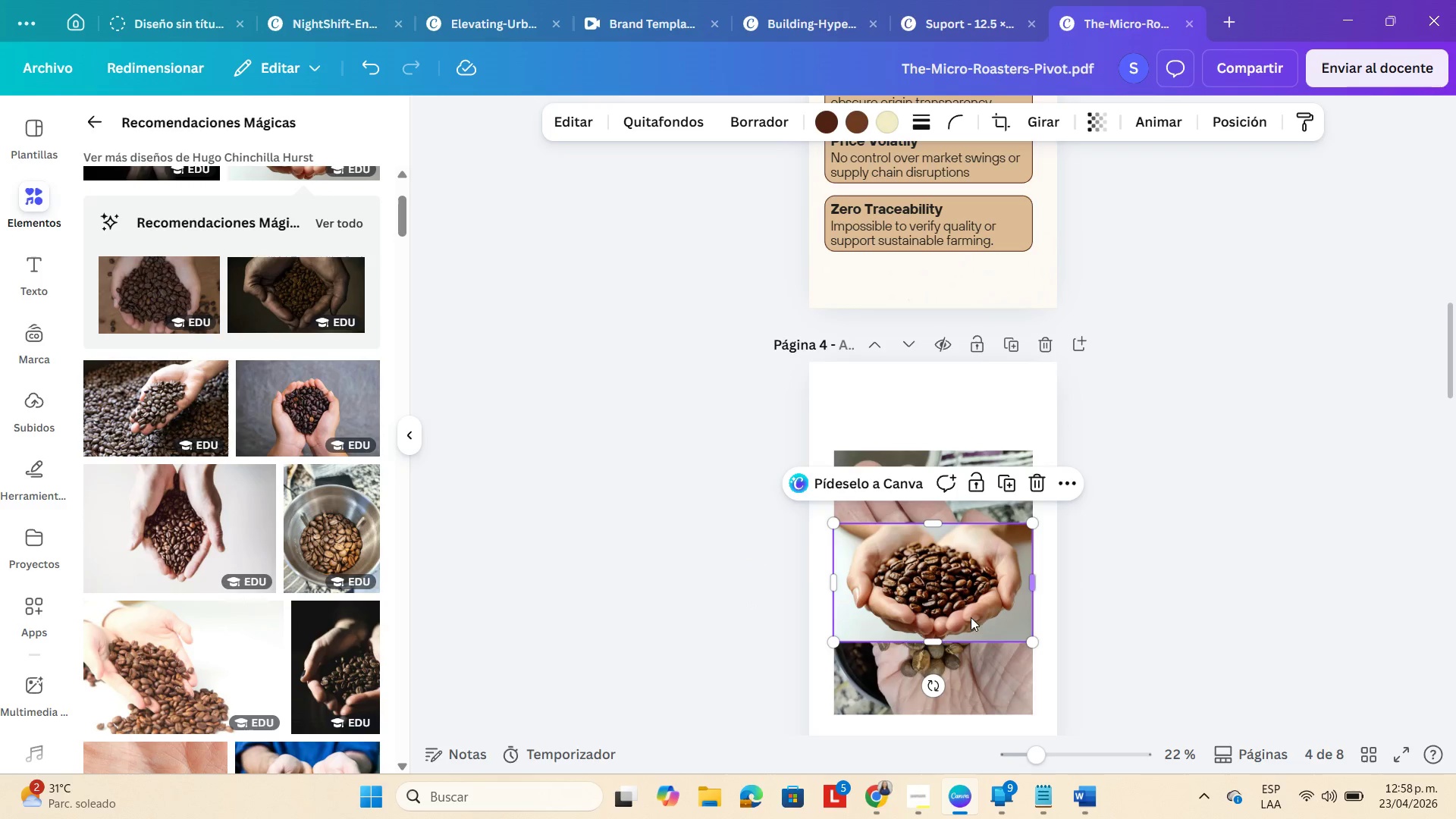 
left_click([971, 661])
 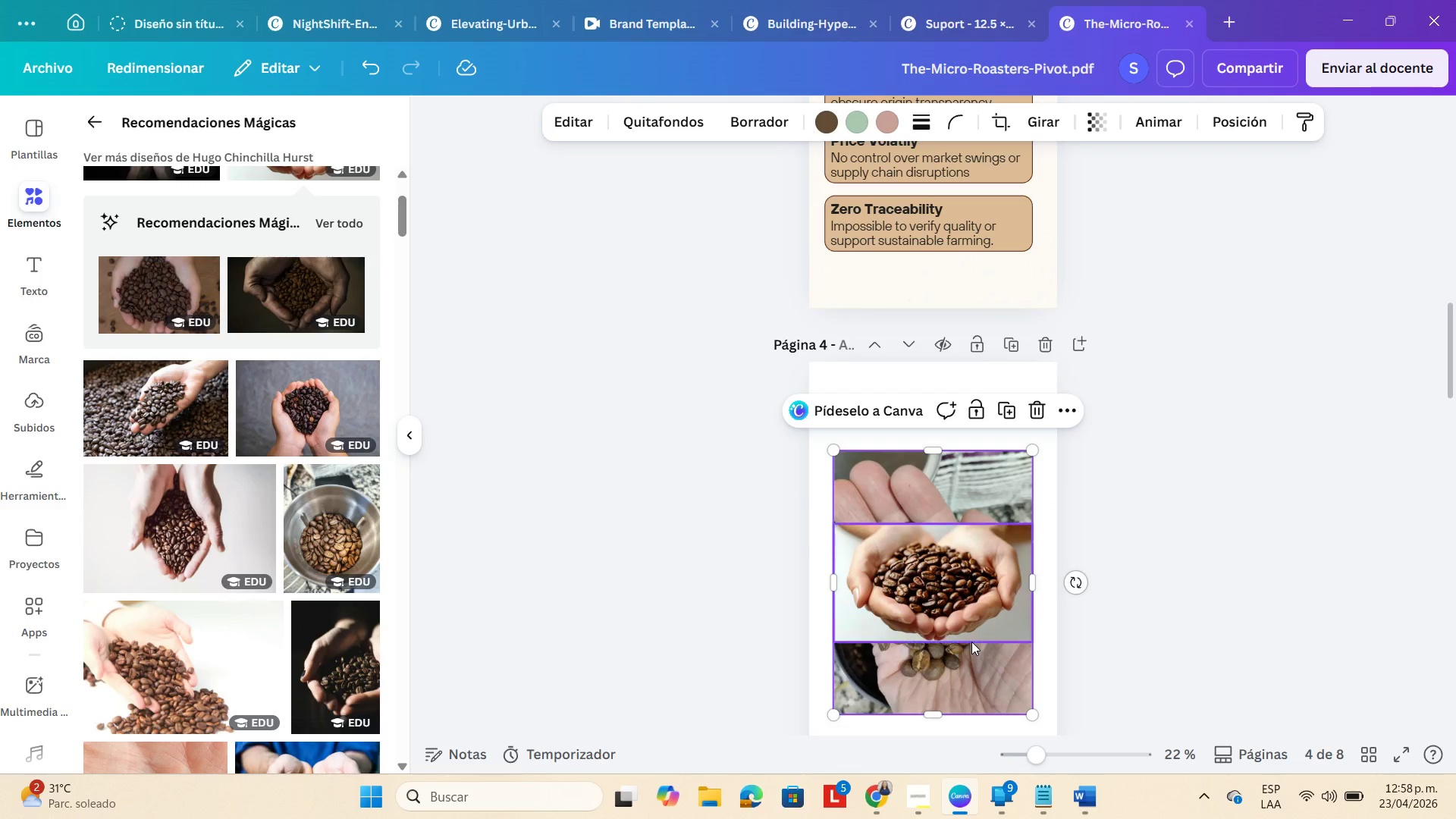 
key(Backspace)
 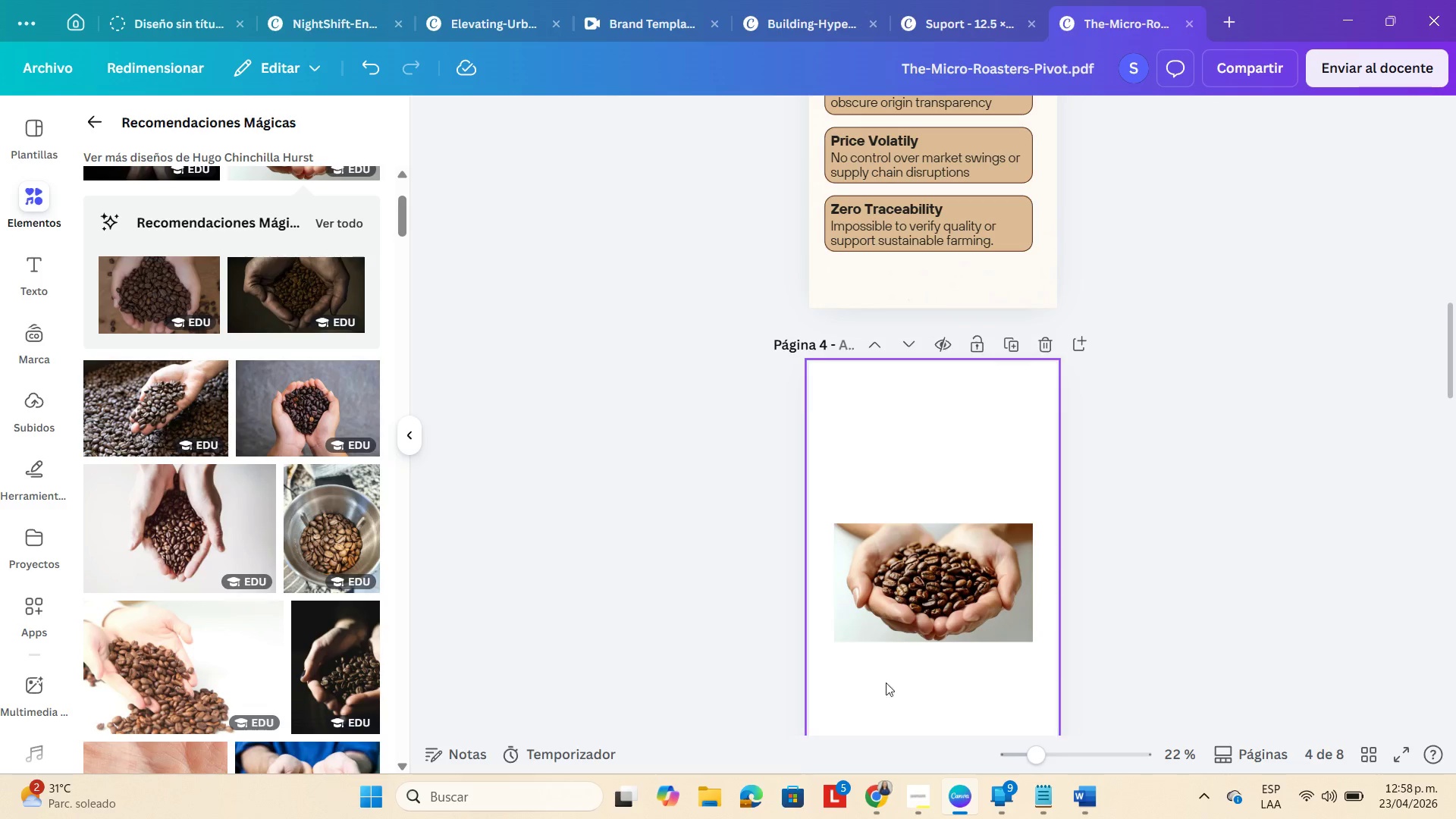 
left_click_drag(start_coordinate=[908, 620], to_coordinate=[883, 463])
 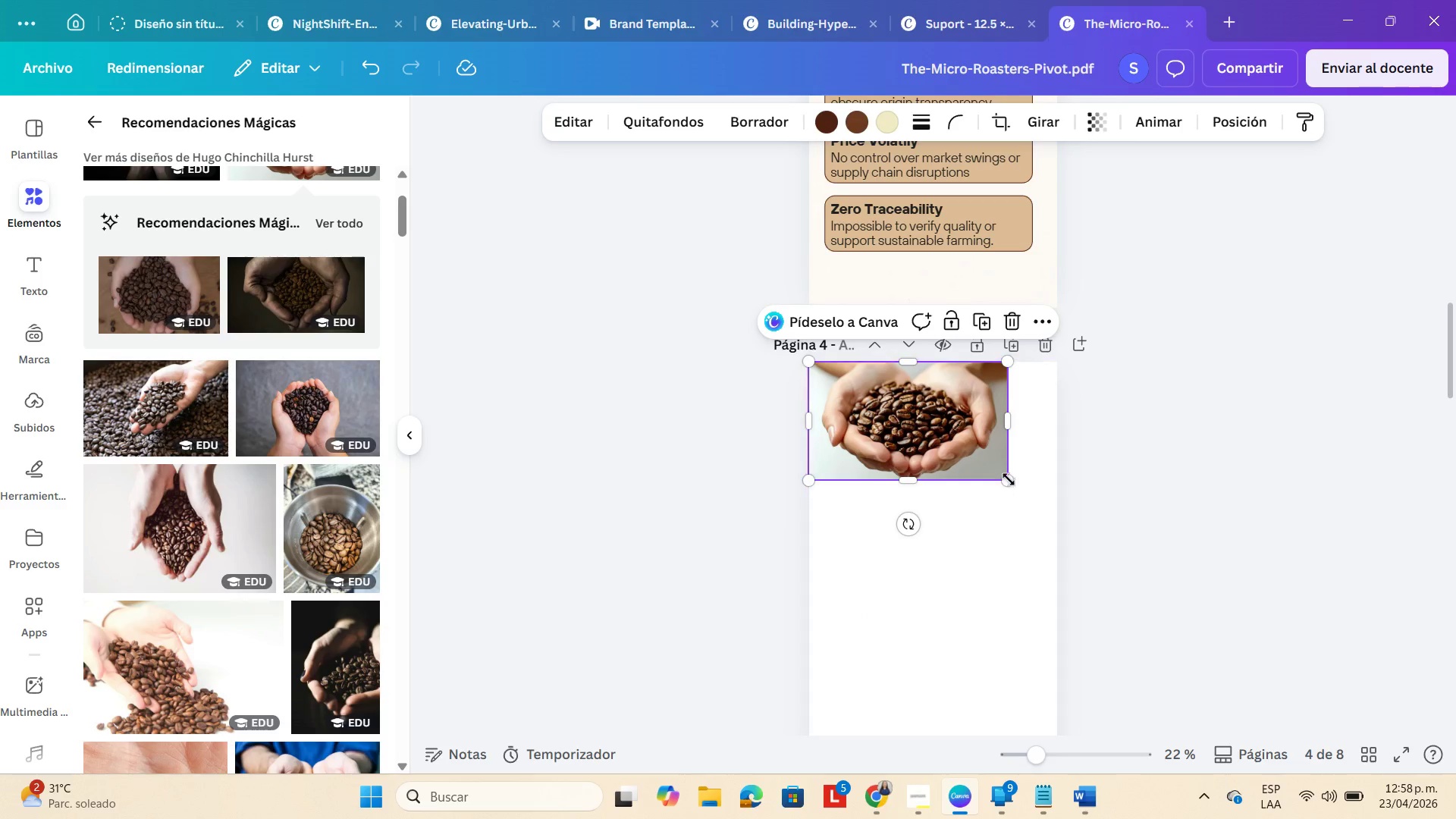 
left_click_drag(start_coordinate=[1005, 479], to_coordinate=[1039, 526])
 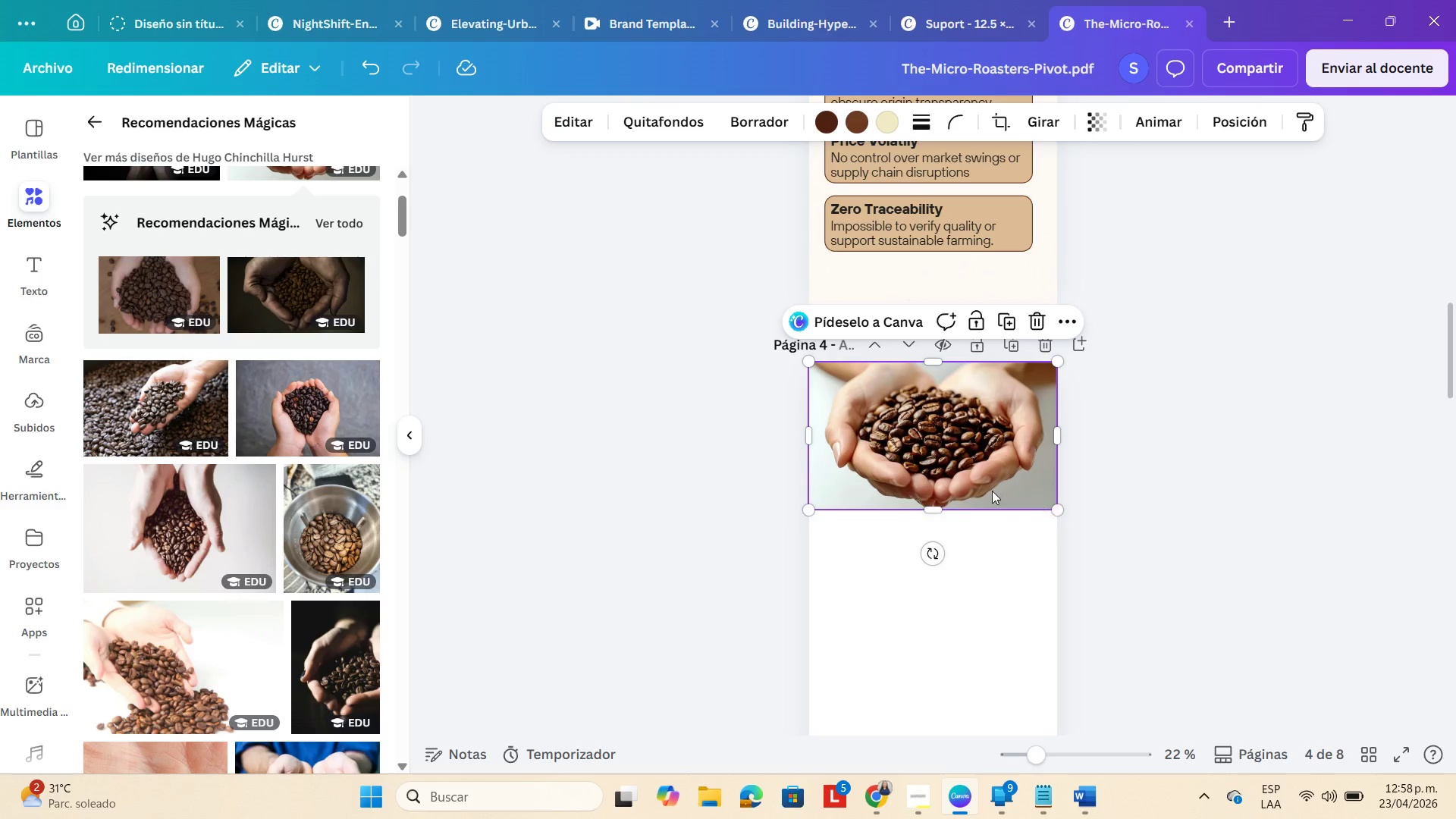 
left_click([1244, 485])
 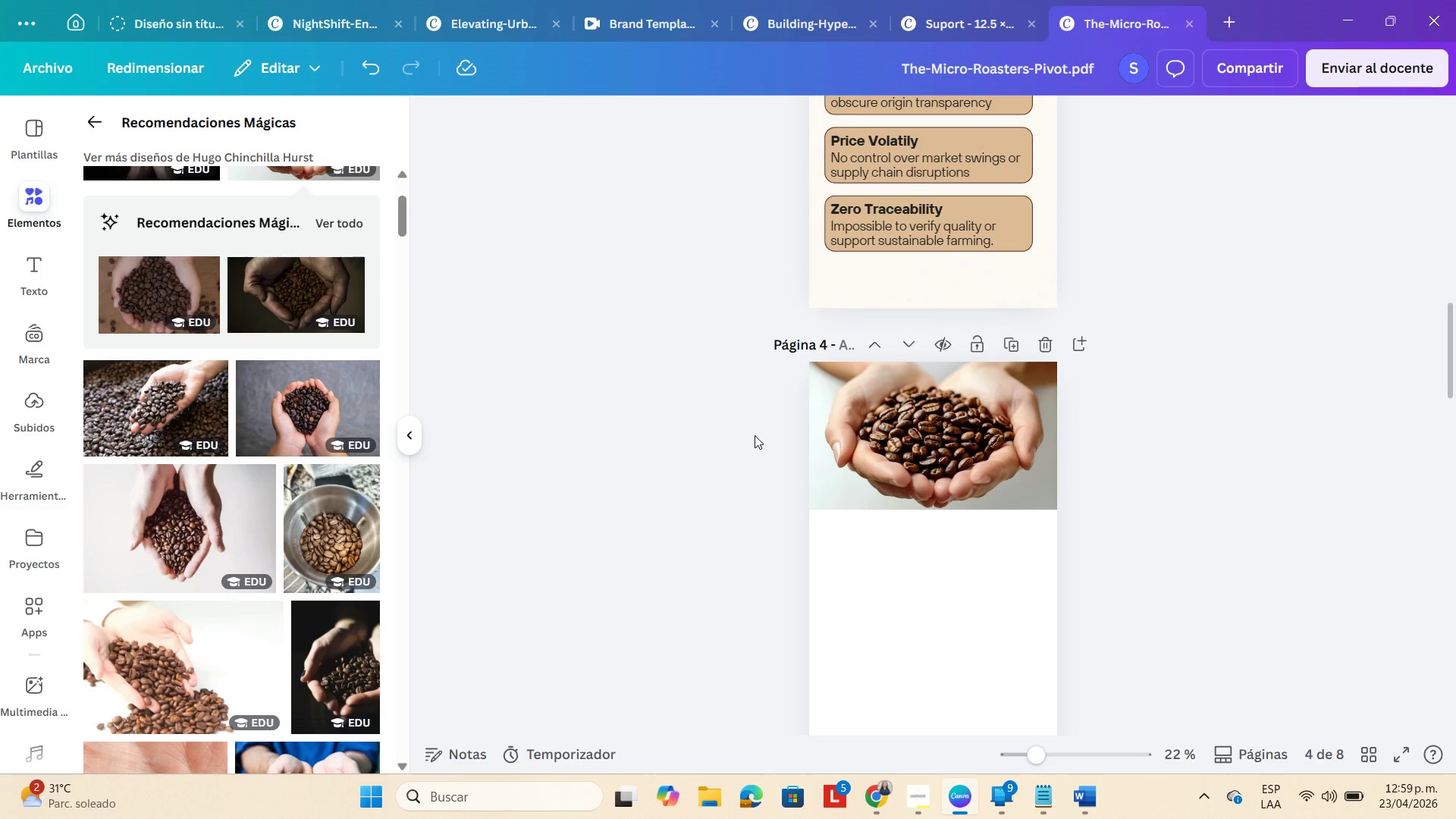 
wait(32.66)
 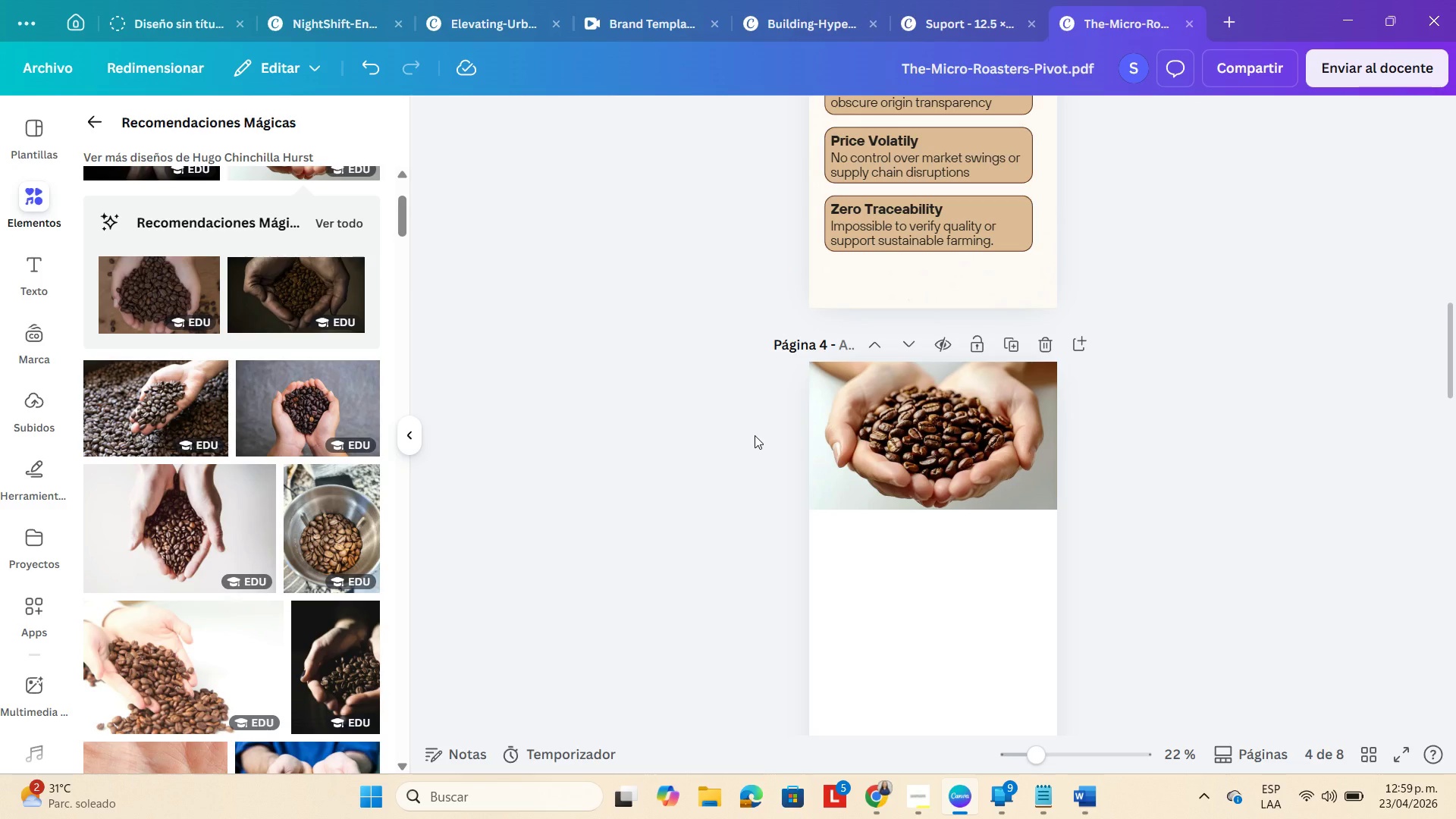 
left_click([1190, 443])
 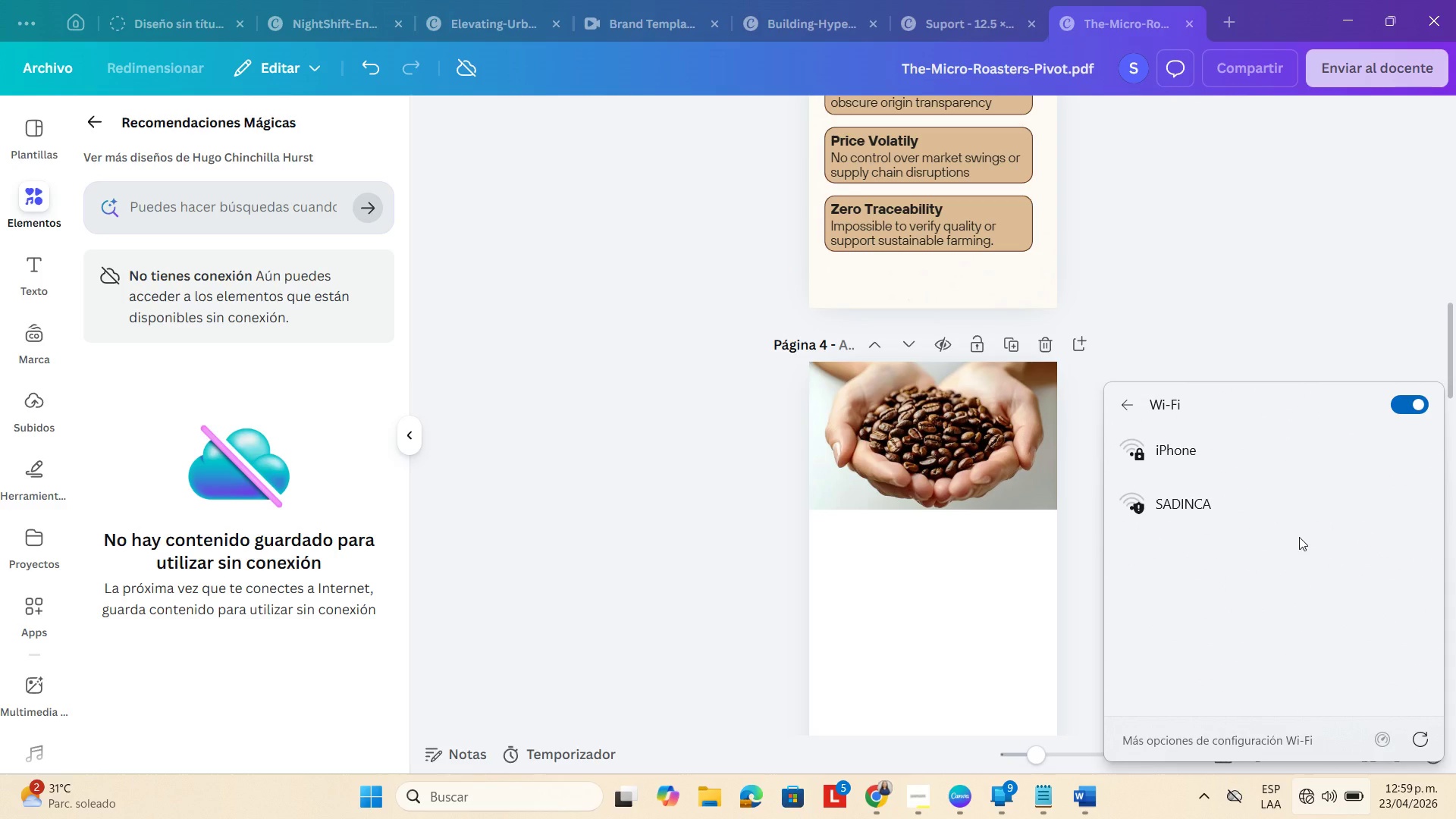 
wait(28.16)
 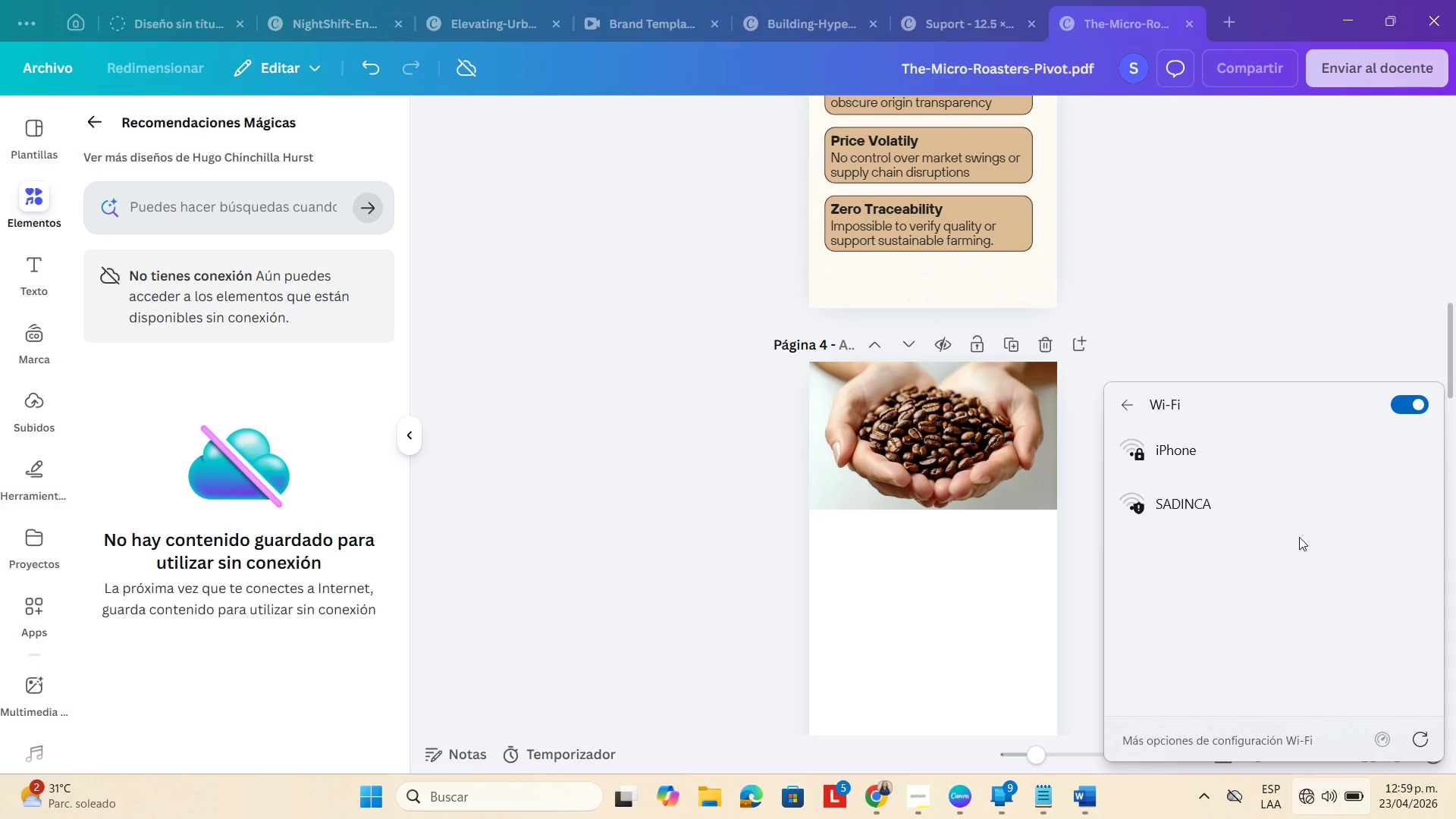 
left_click([1216, 461])
 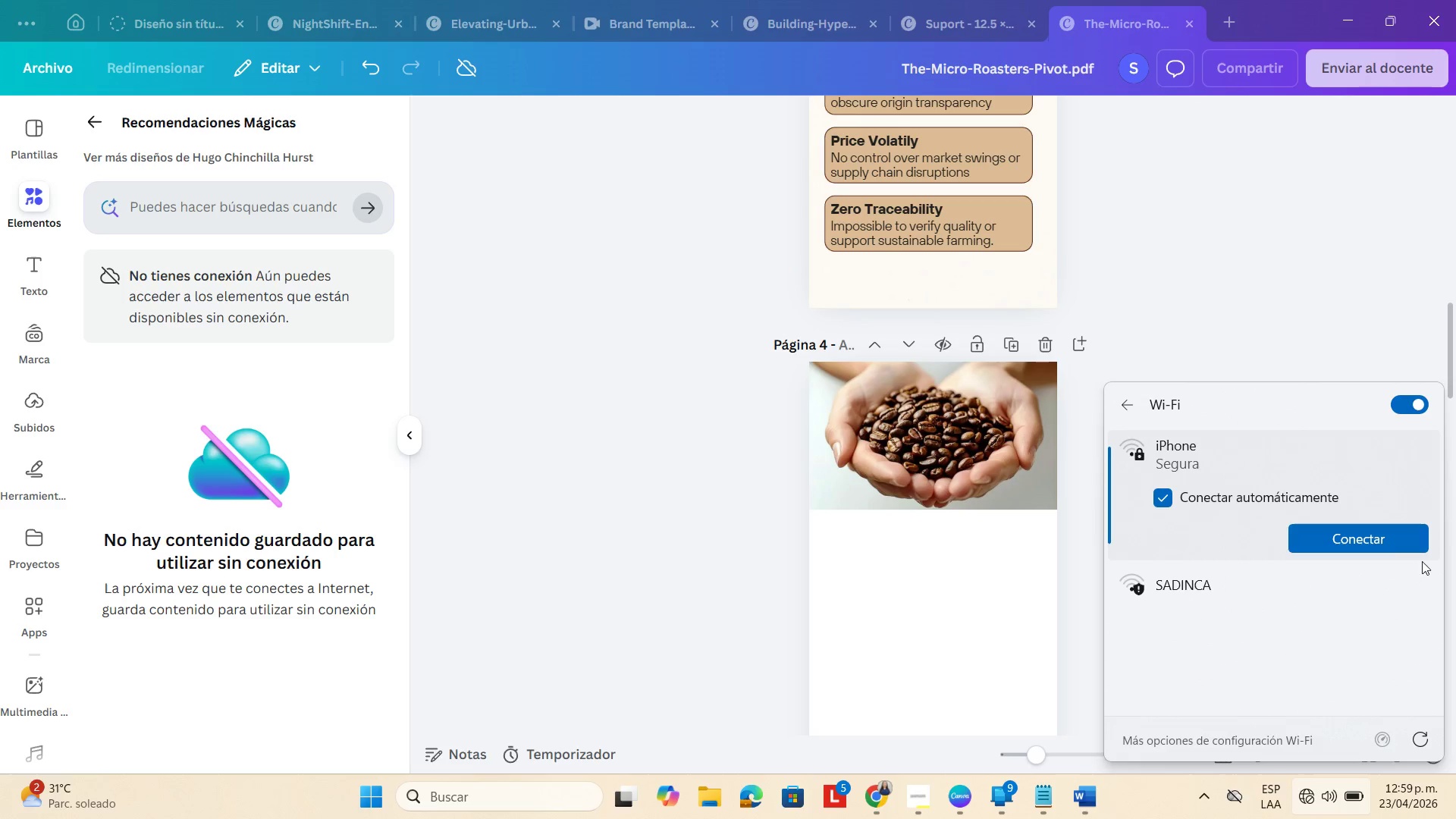 
left_click([1392, 537])
 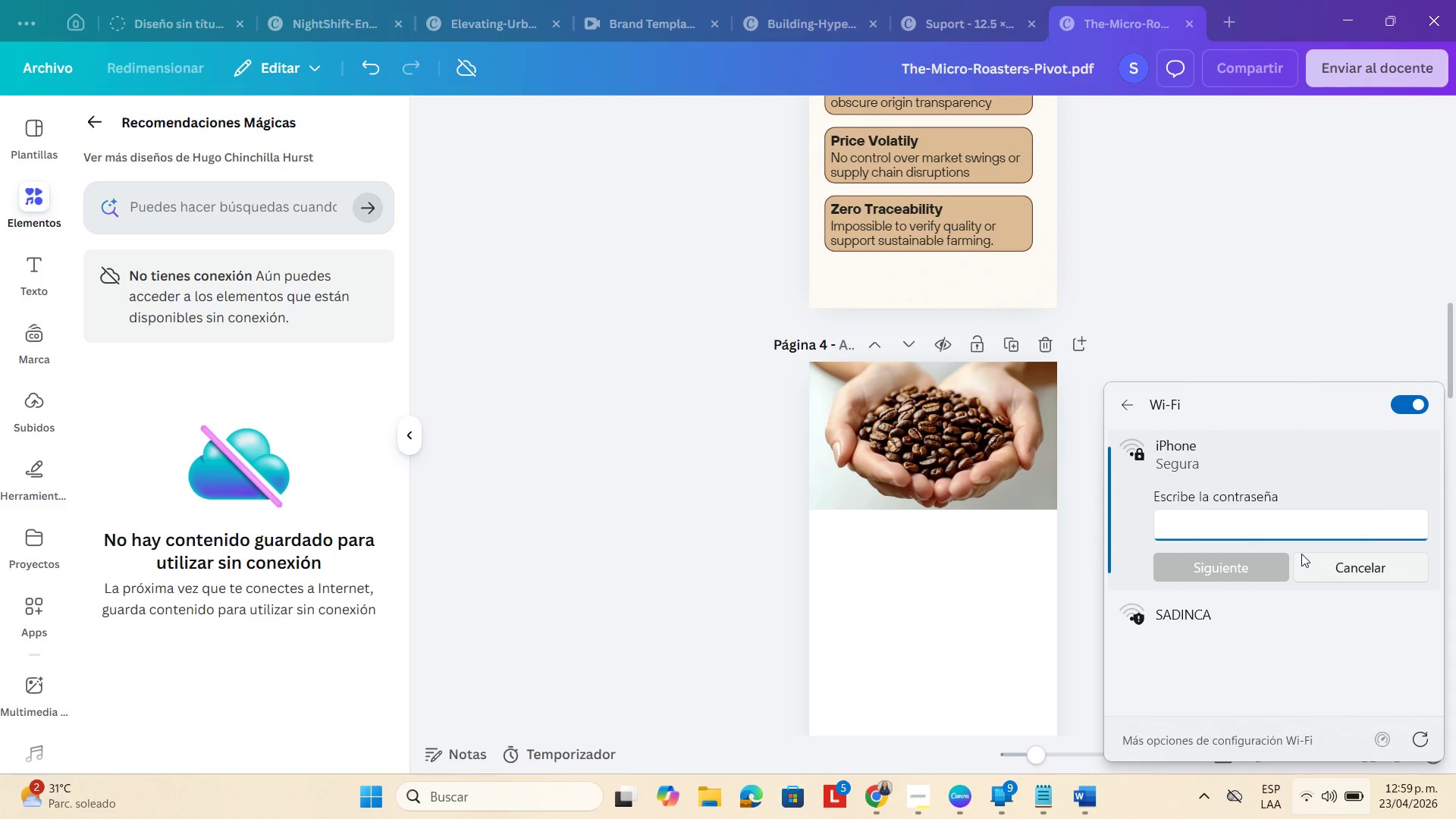 
key(Numpad2)
 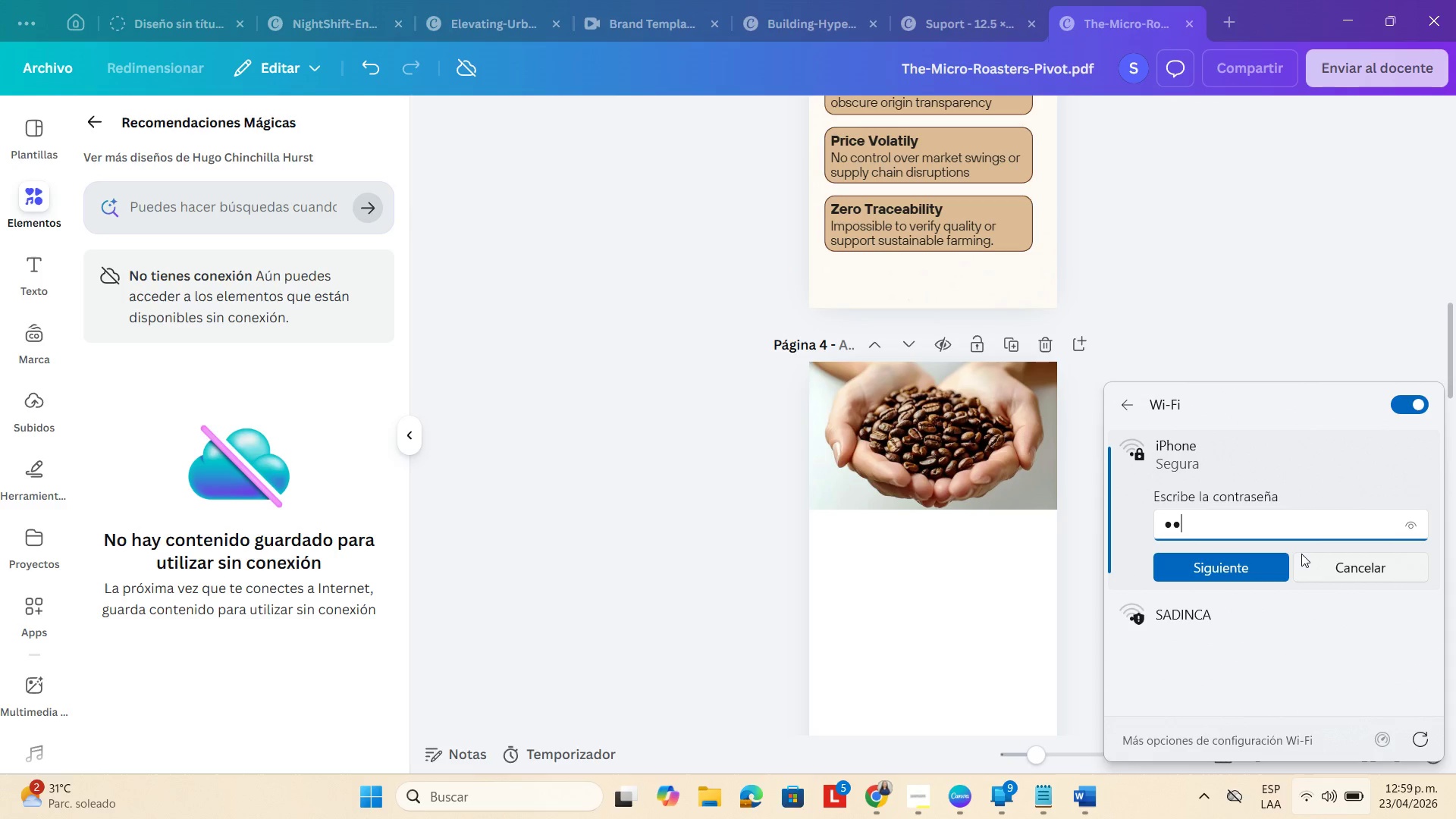 
key(Numpad2)
 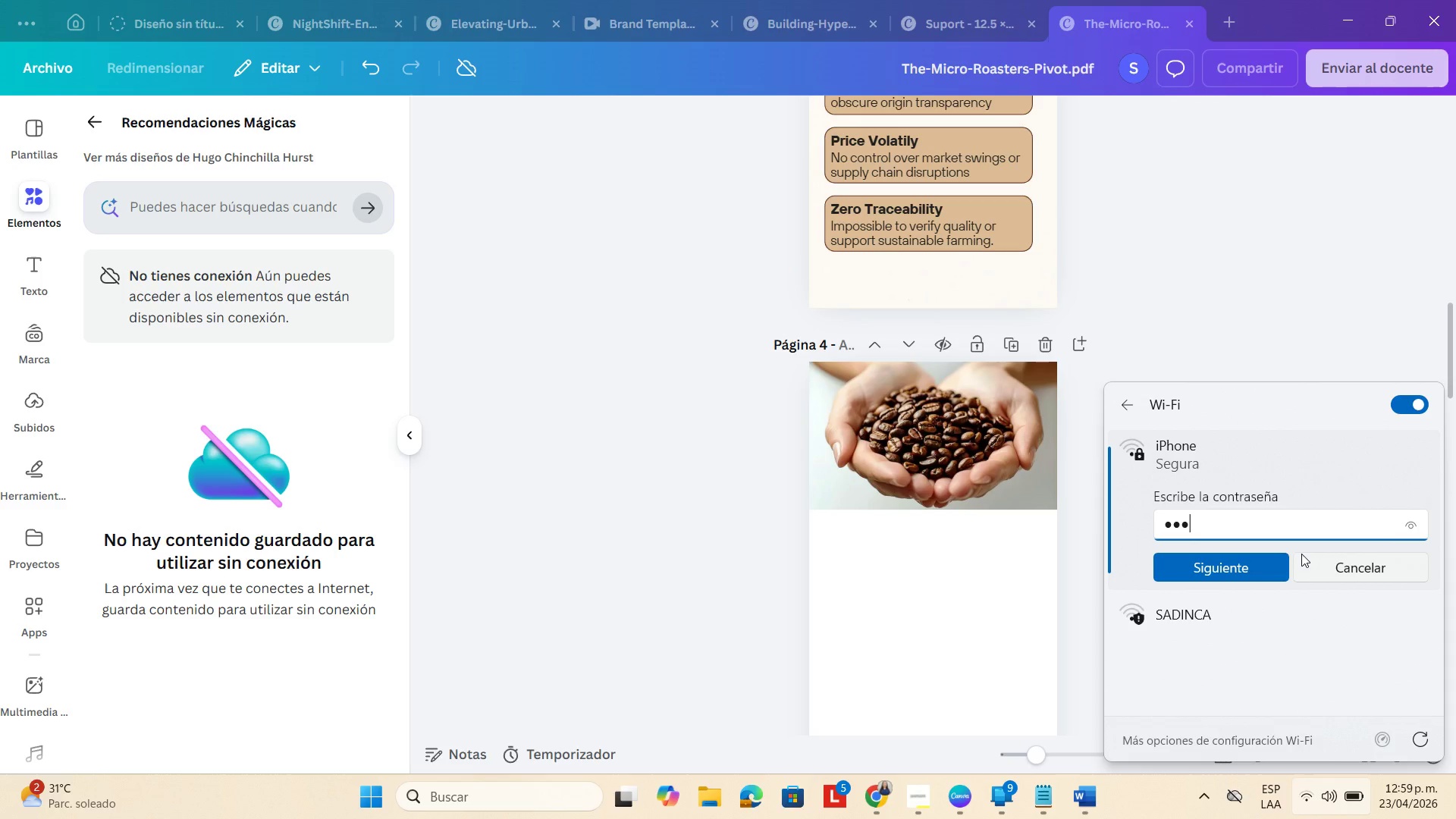 
key(Numpad1)
 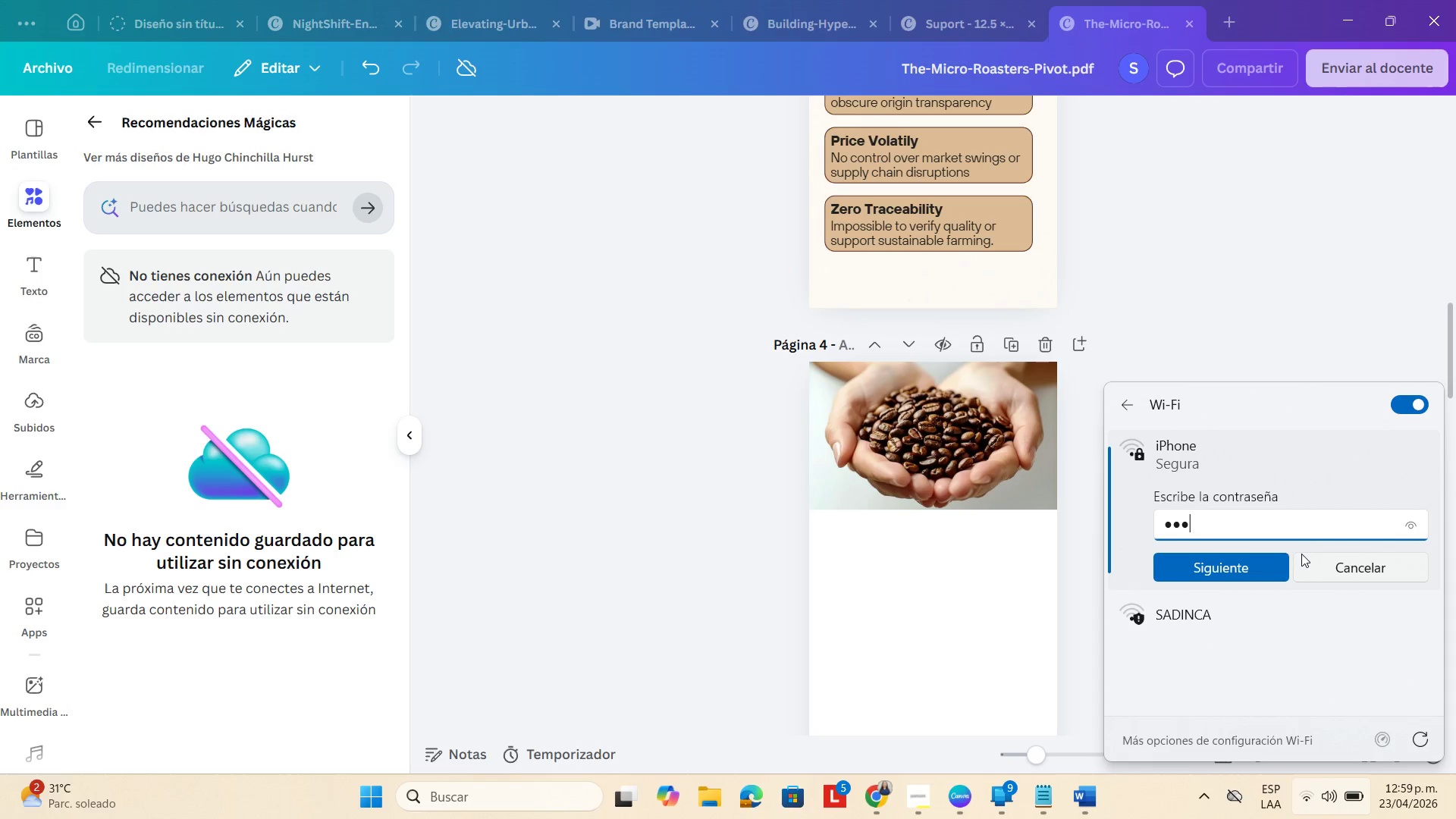 
key(Numpad2)
 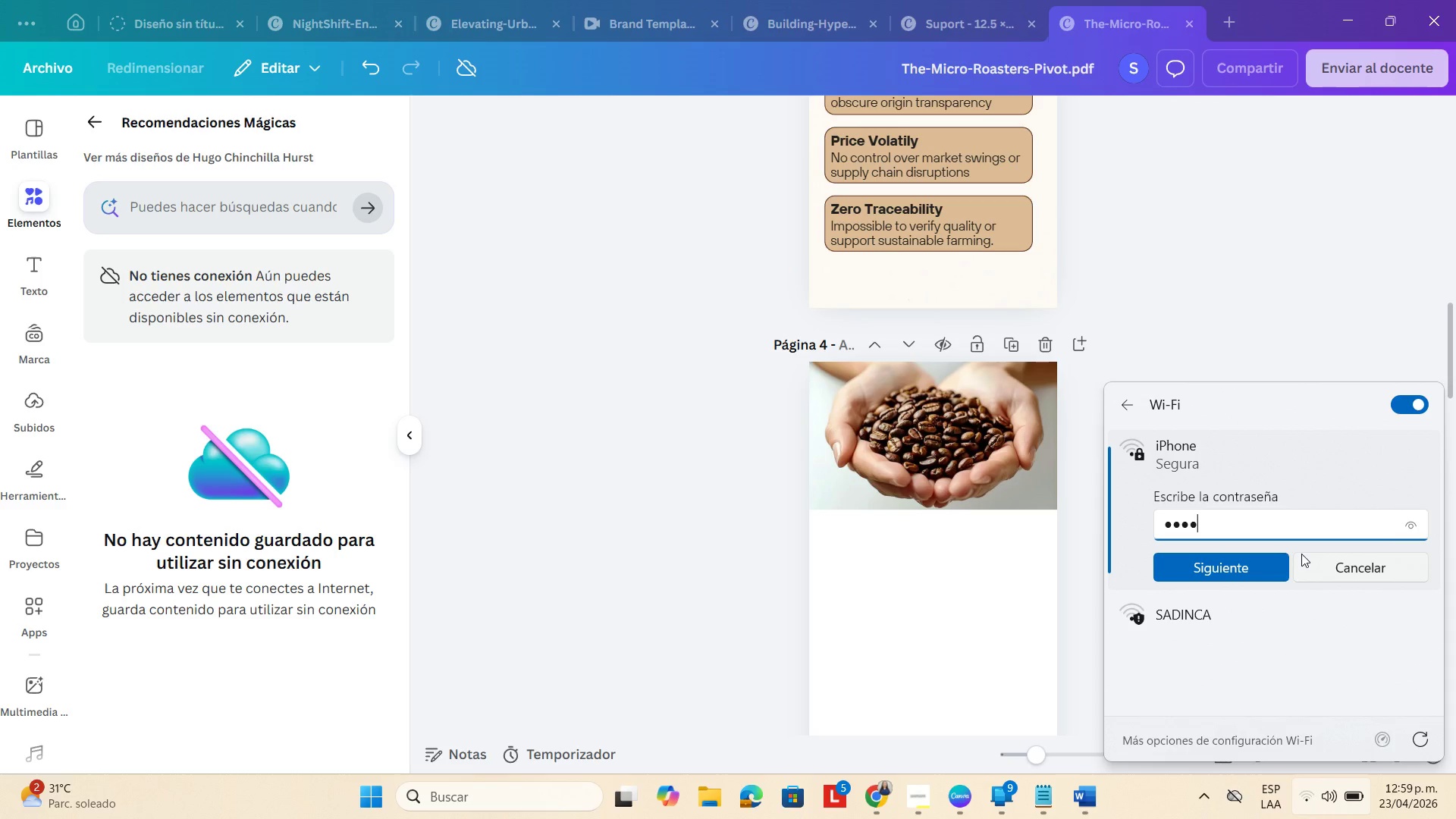 
key(Numpad2)
 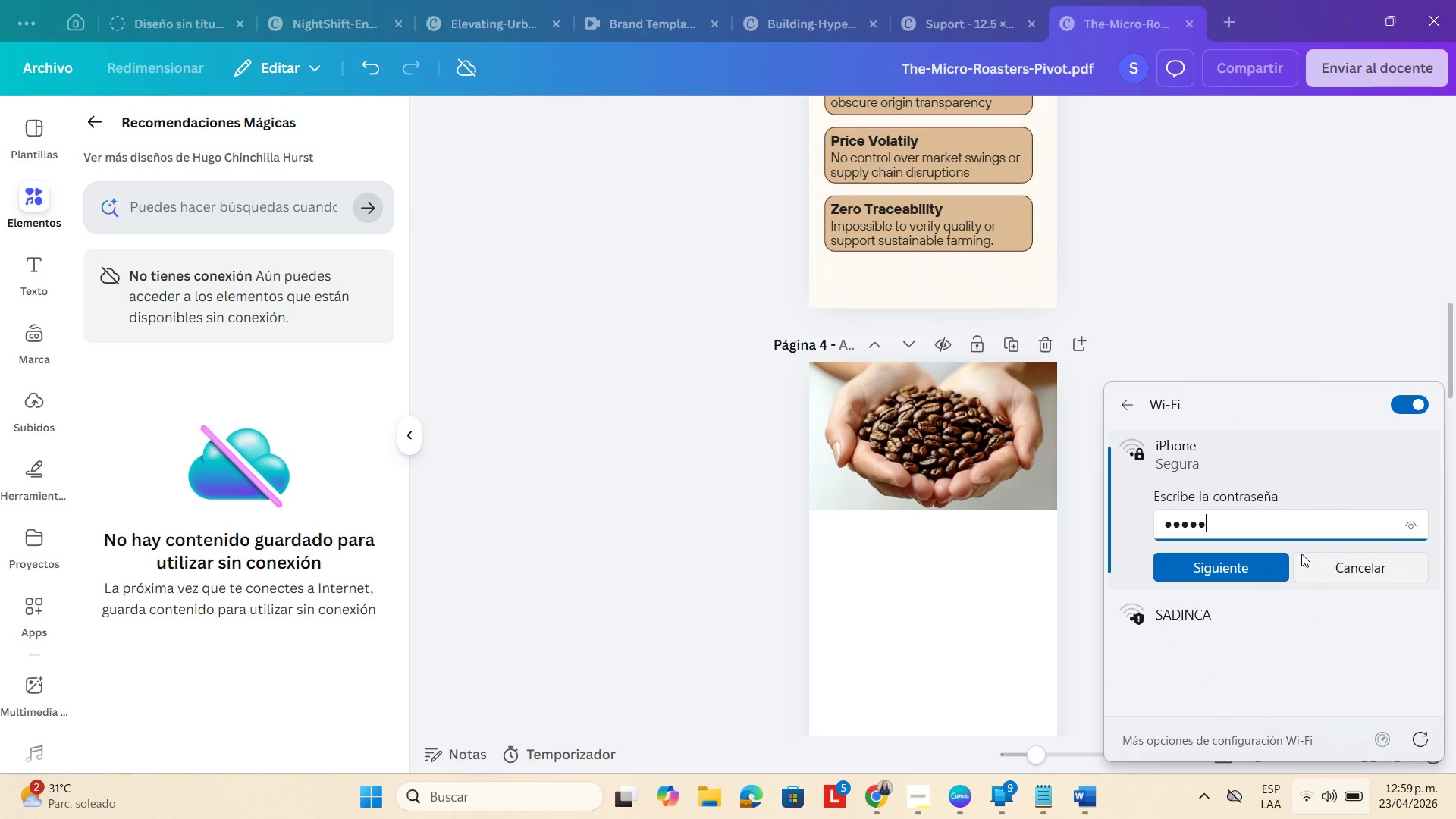 
key(Numpad2)
 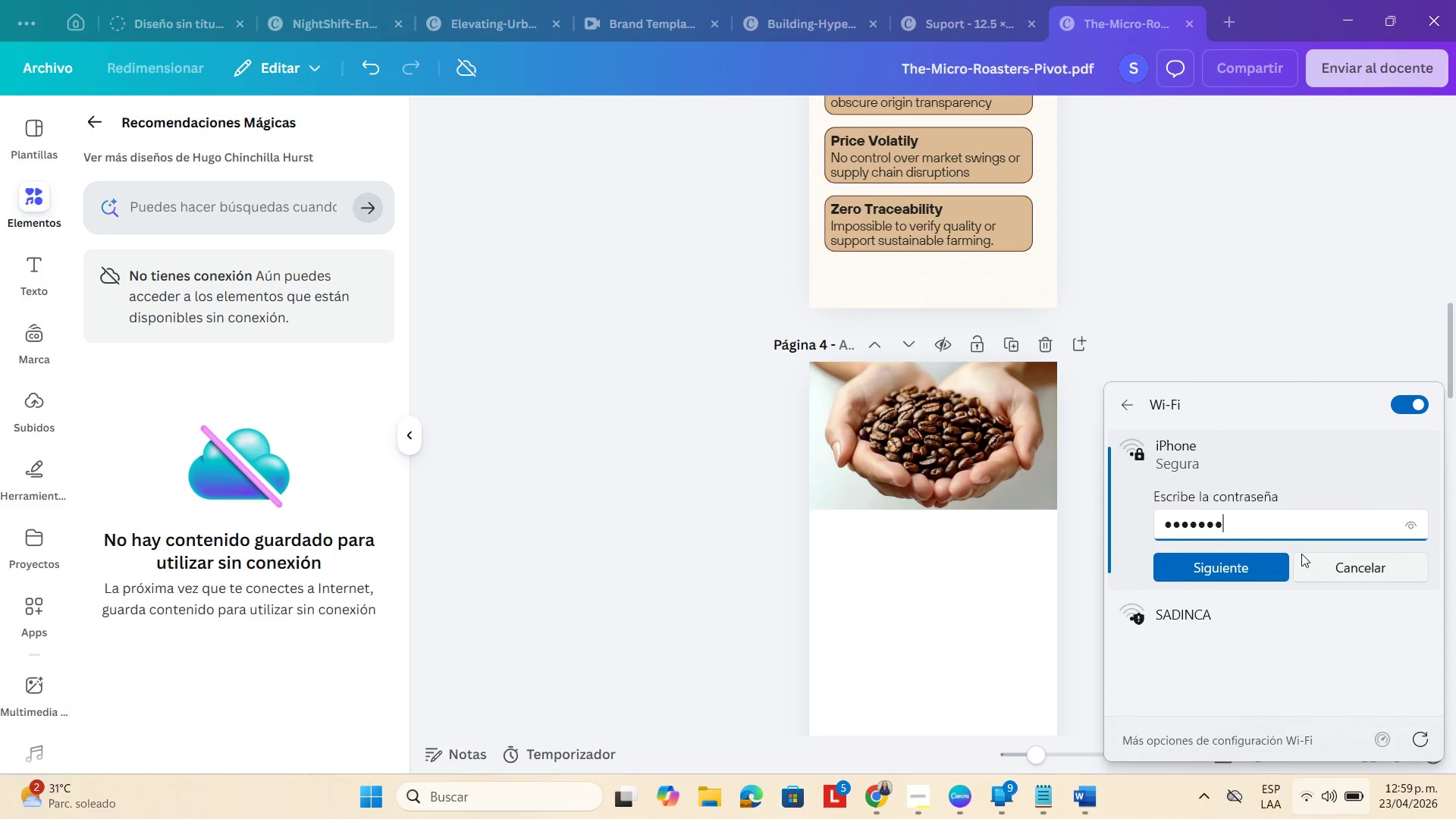 
key(Numpad1)
 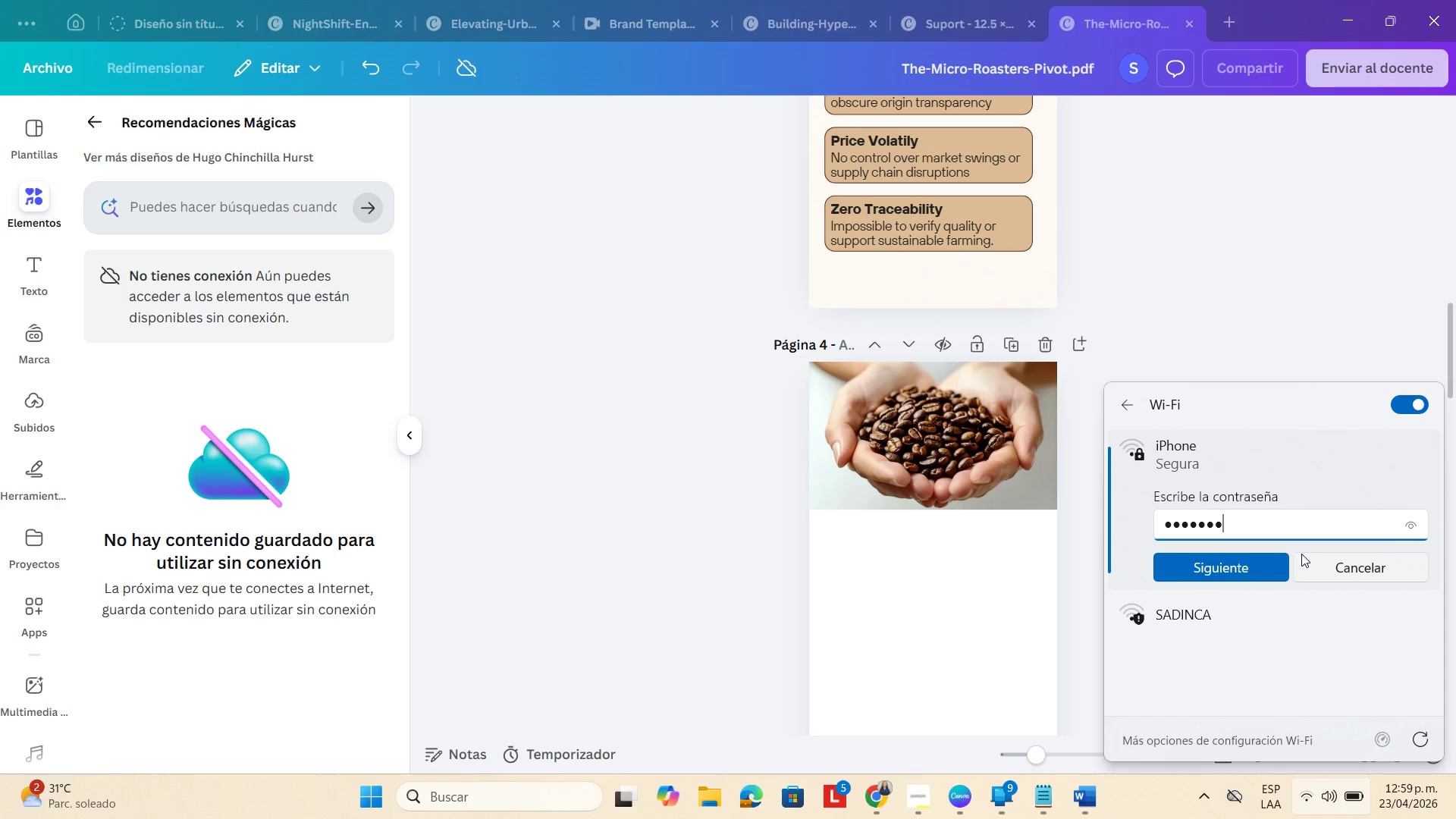 
key(Numpad2)
 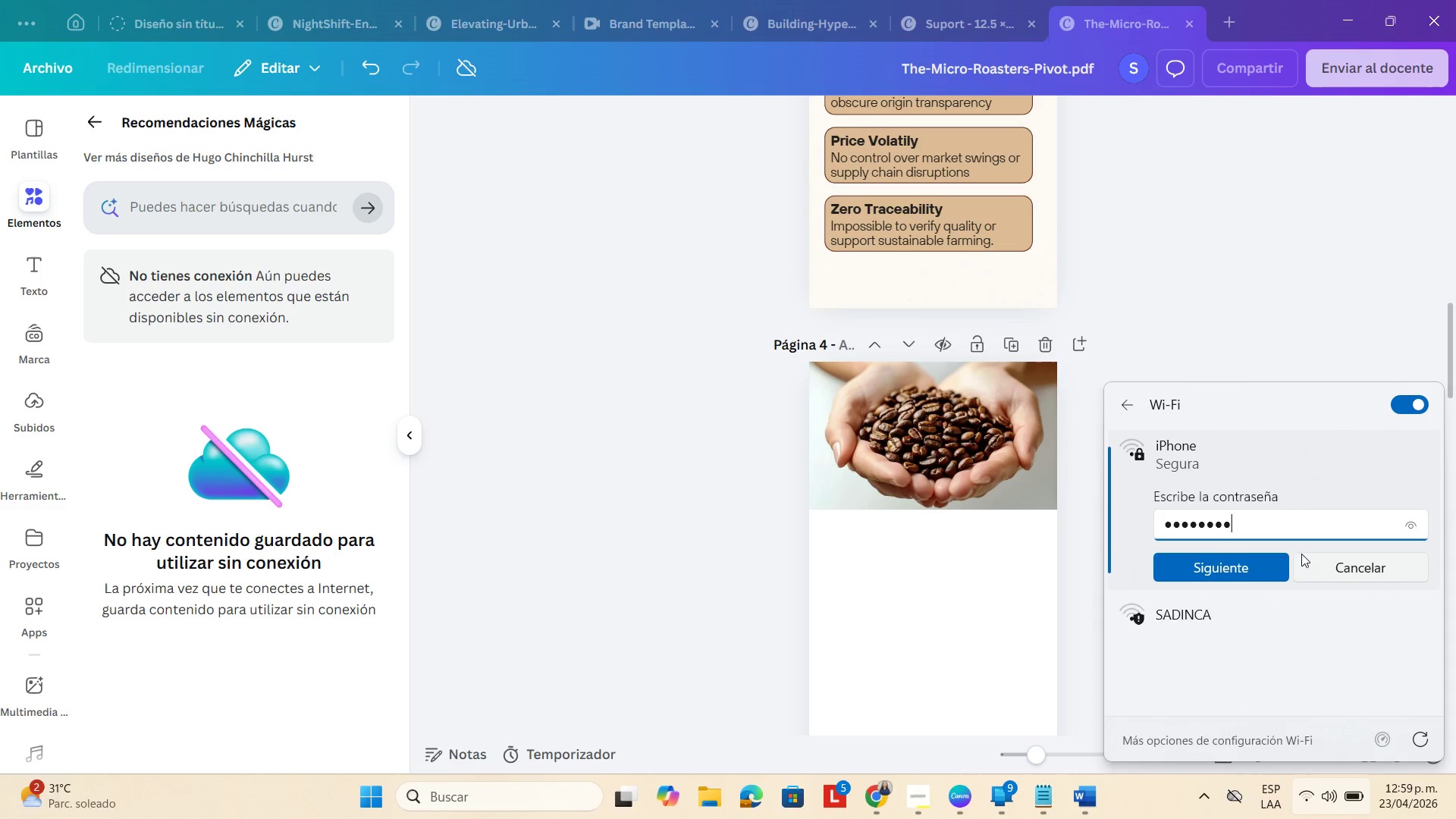 
key(Enter)
 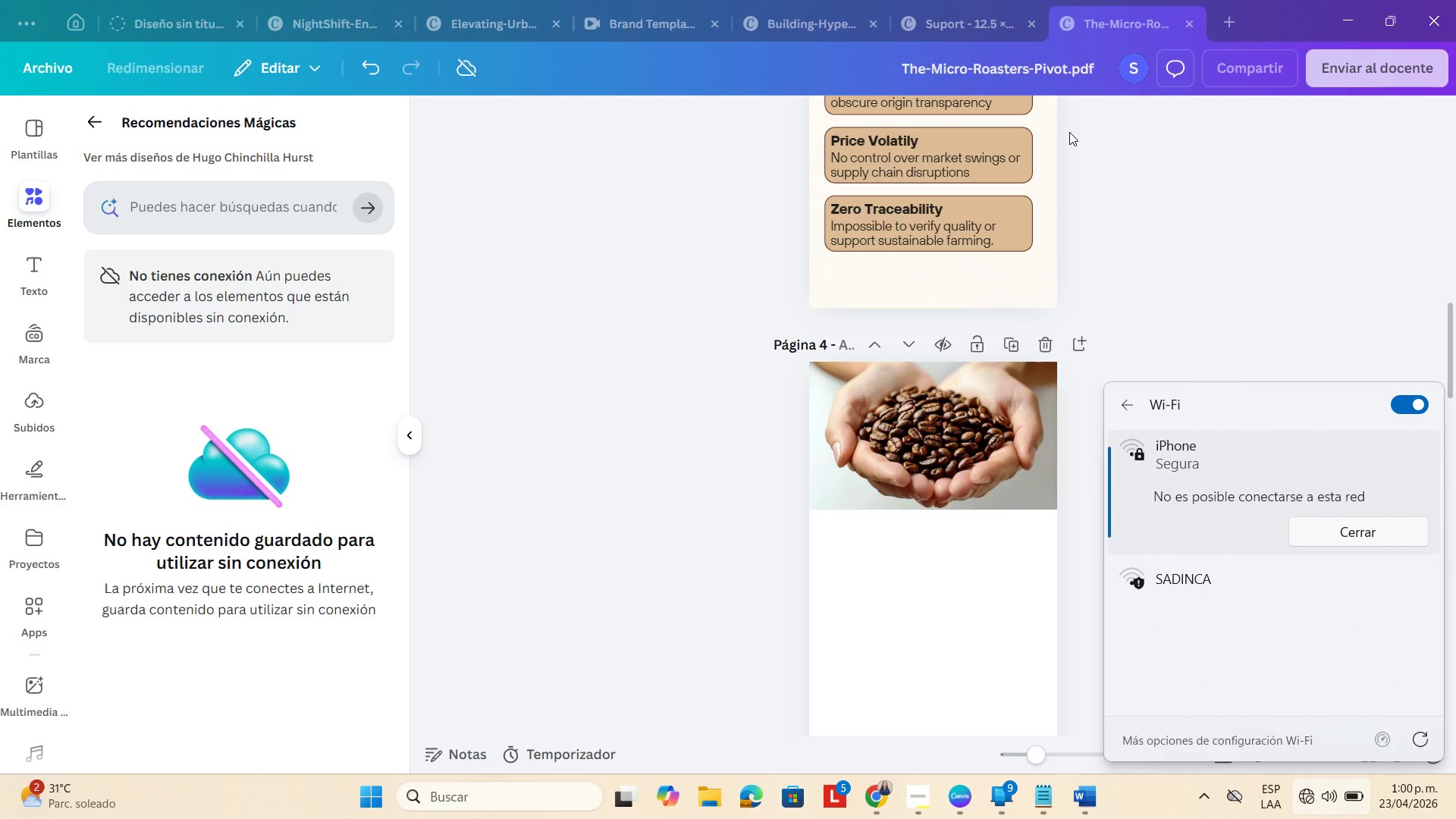 
wait(29.49)
 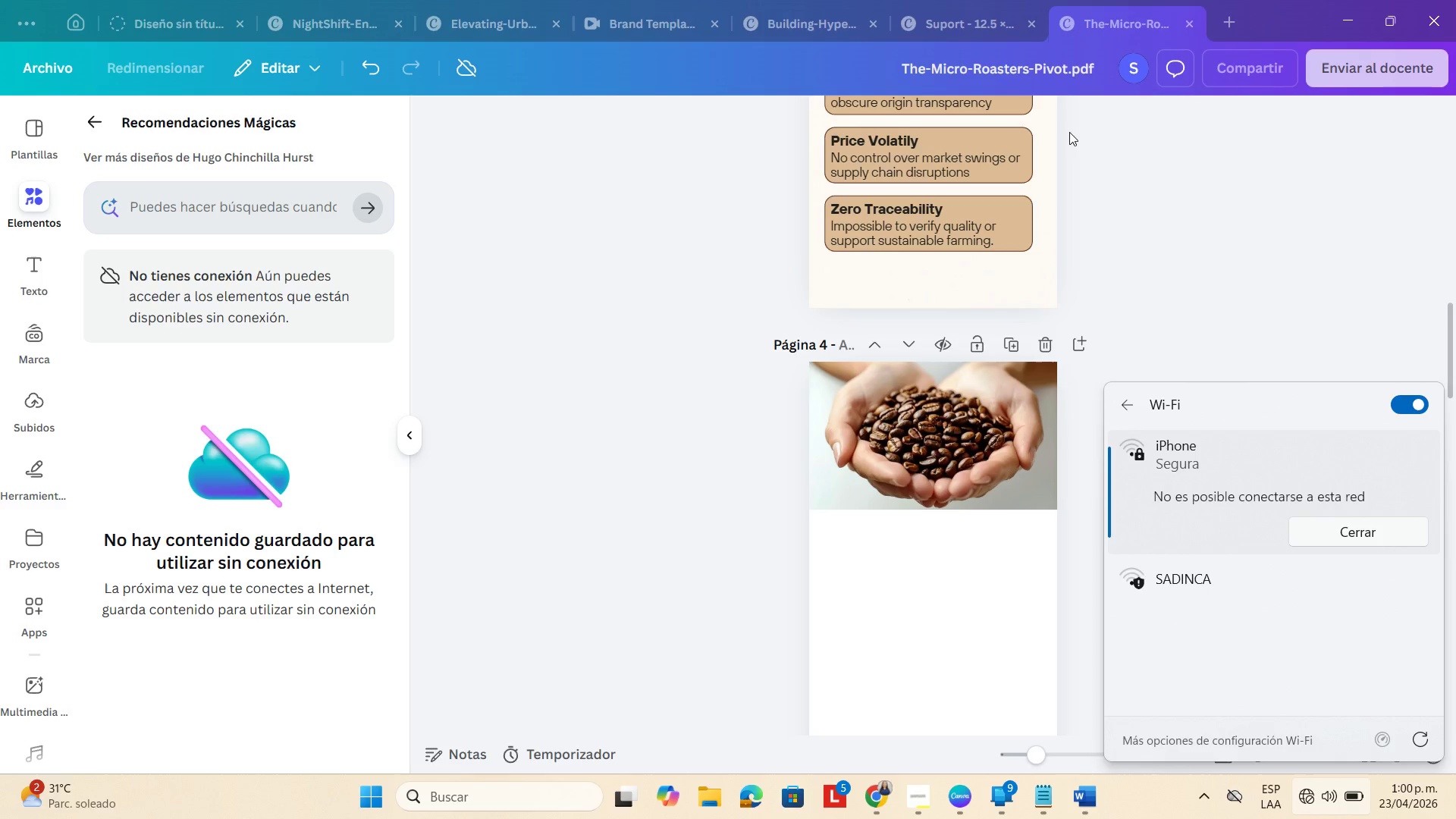 
mouse_move([1144, 430])
 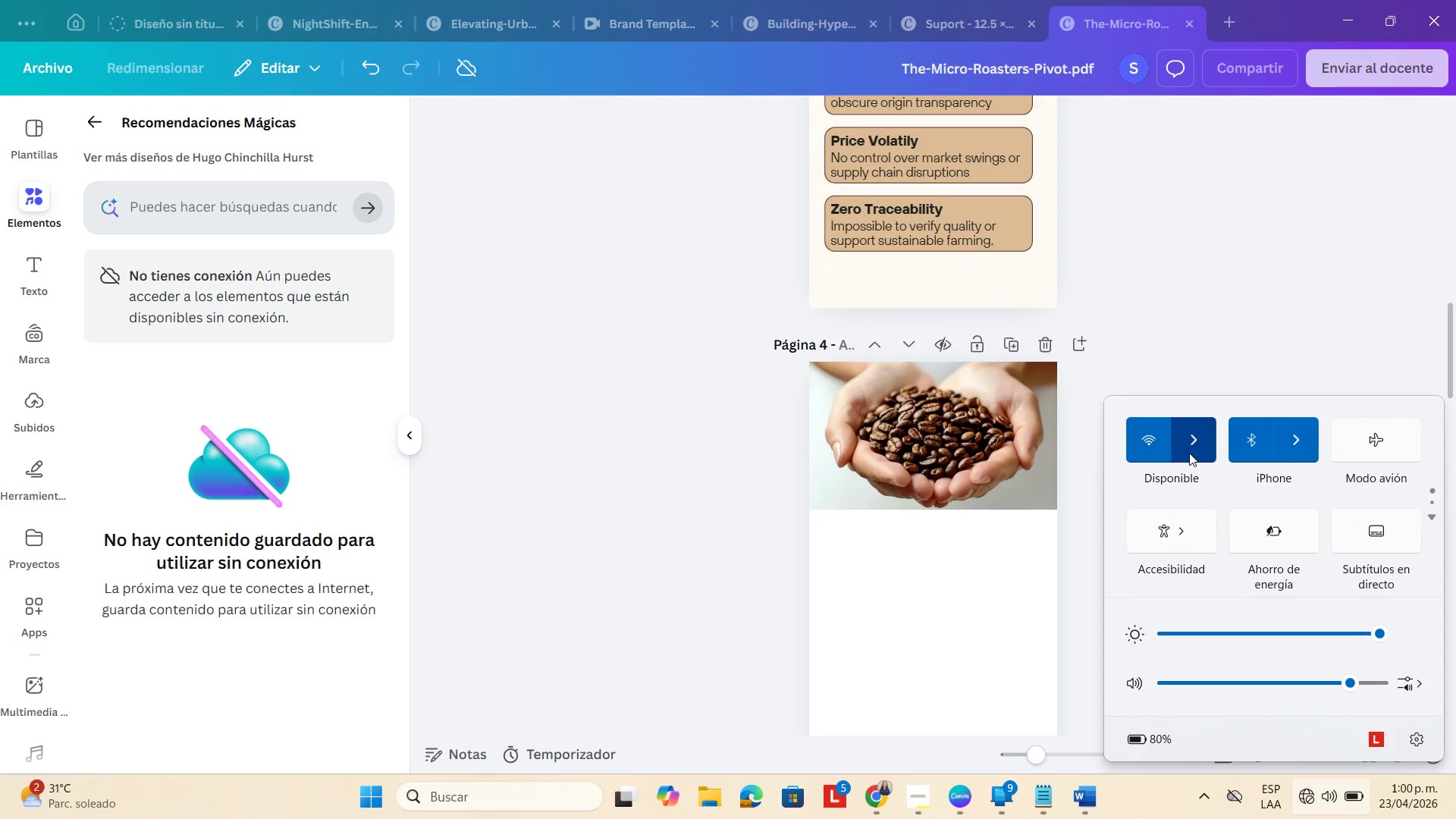 
left_click([1189, 453])
 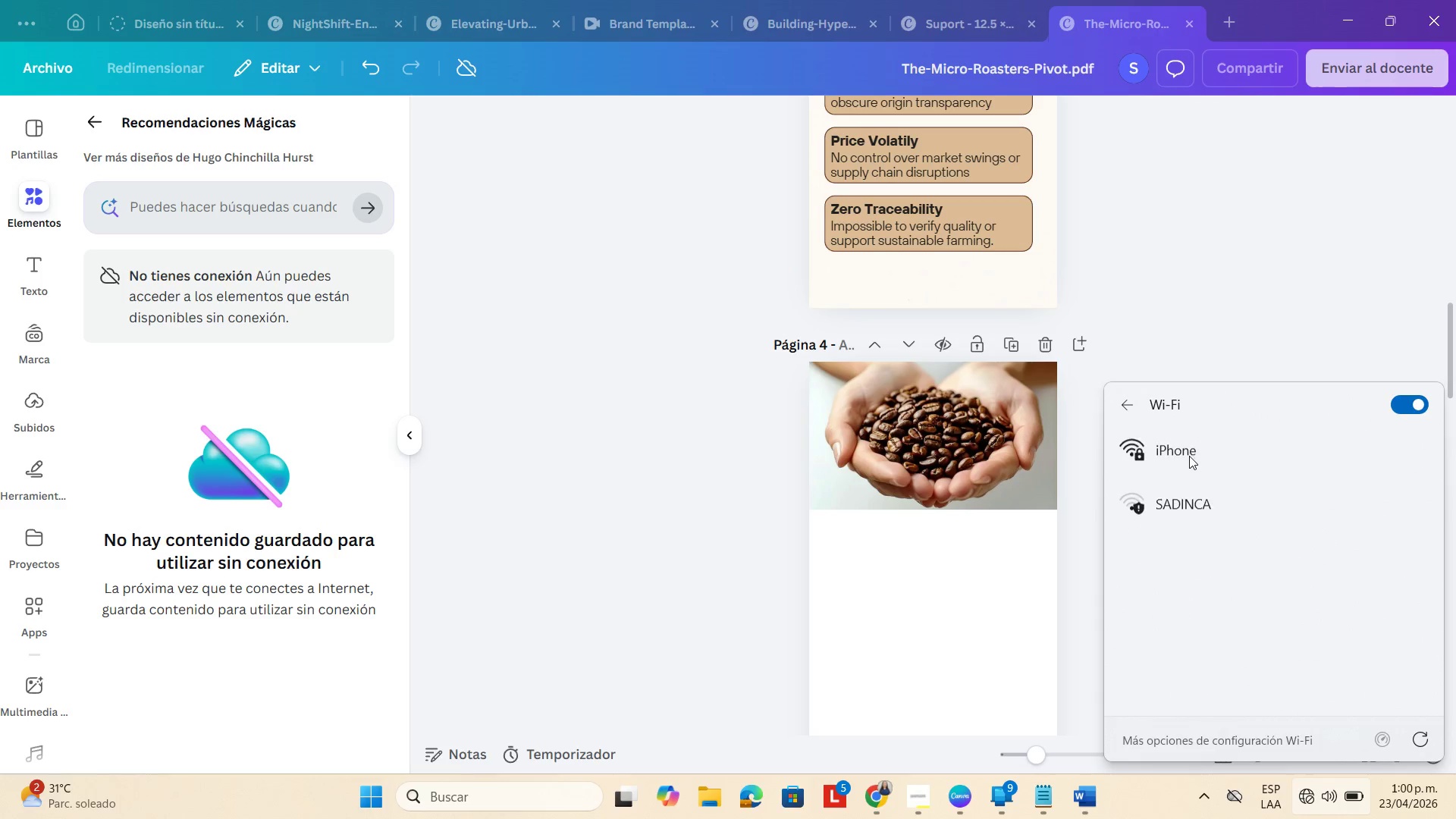 
left_click([1189, 457])
 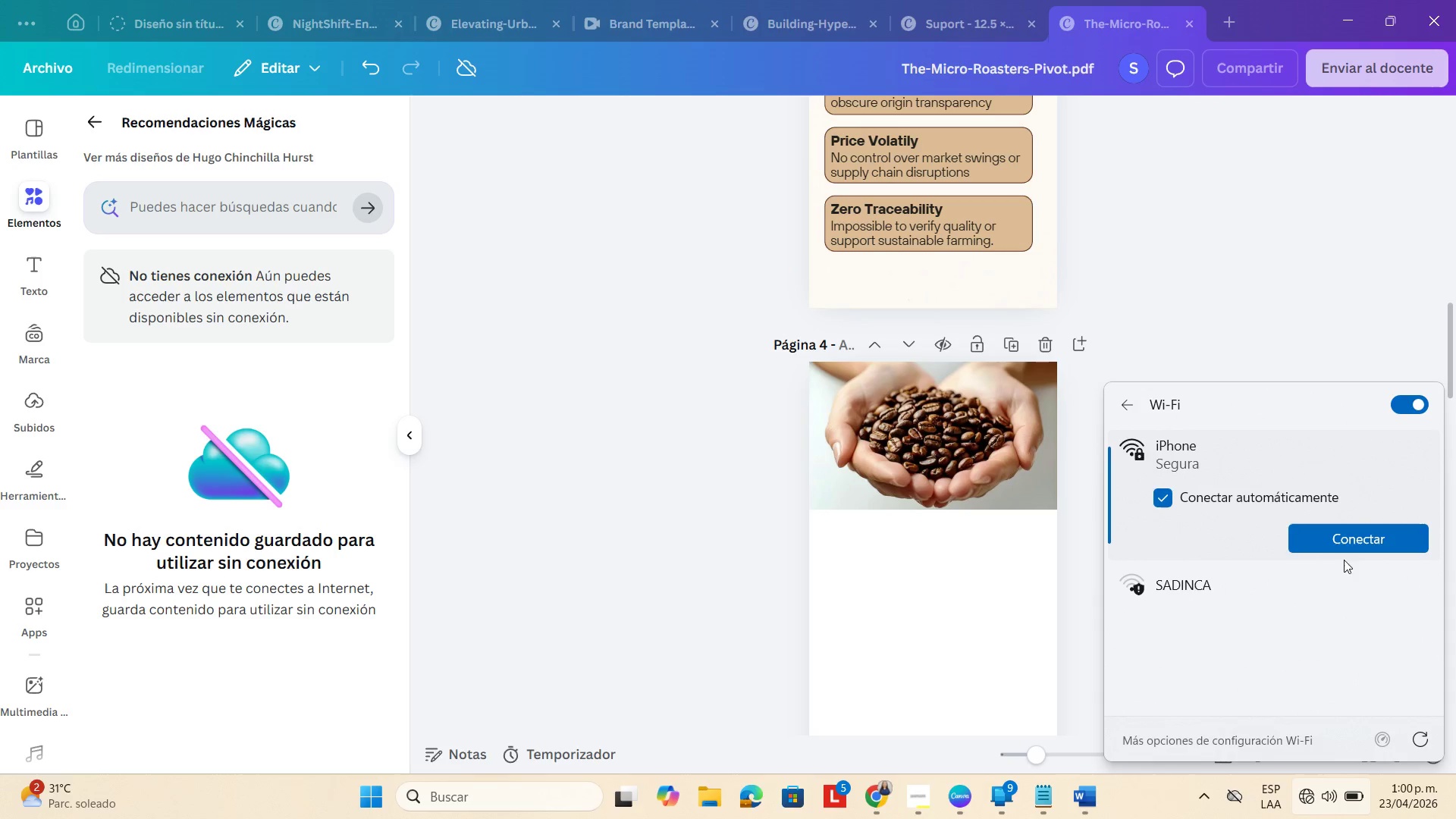 
left_click([1352, 532])
 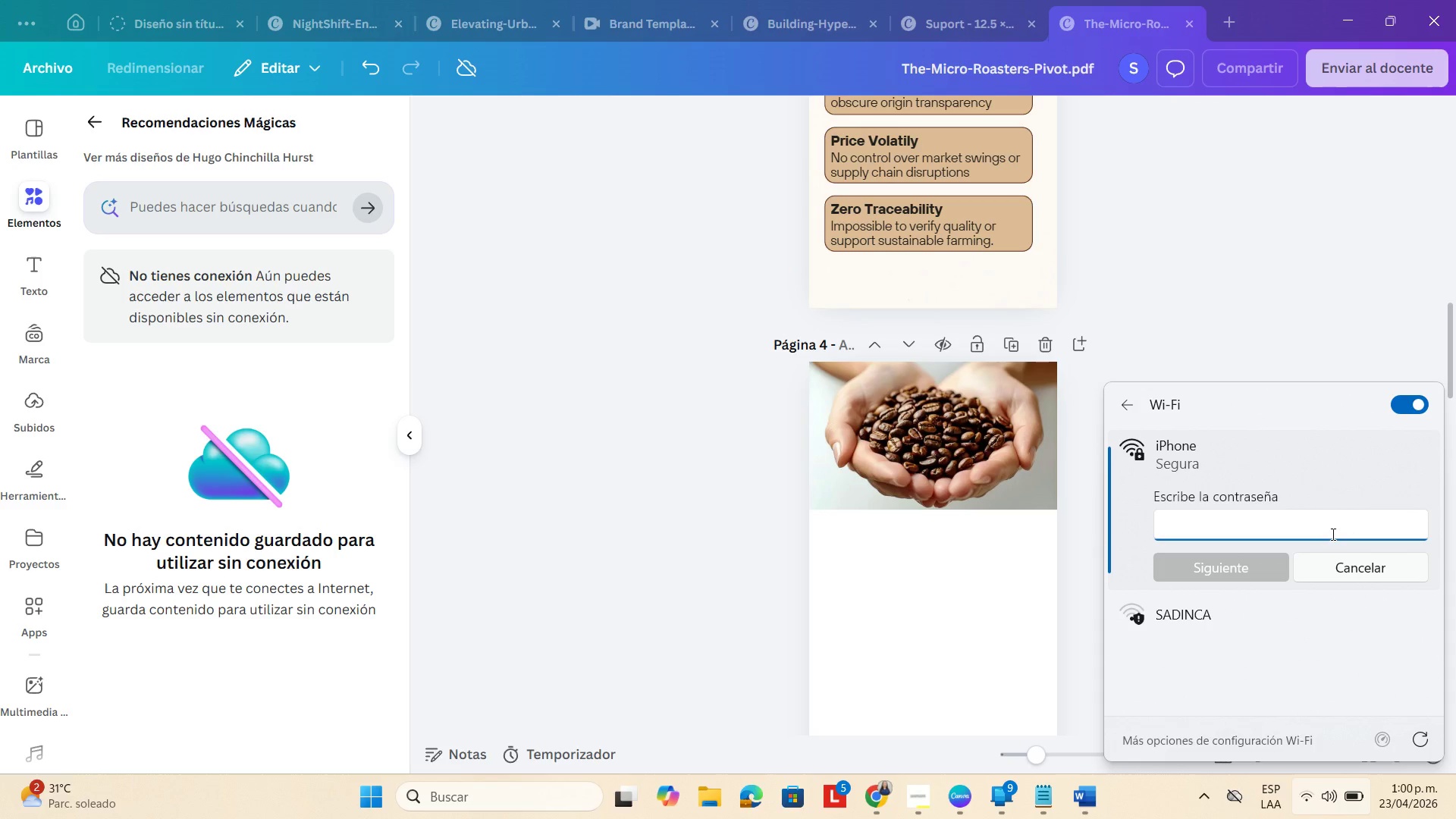 
key(Numpad2)
 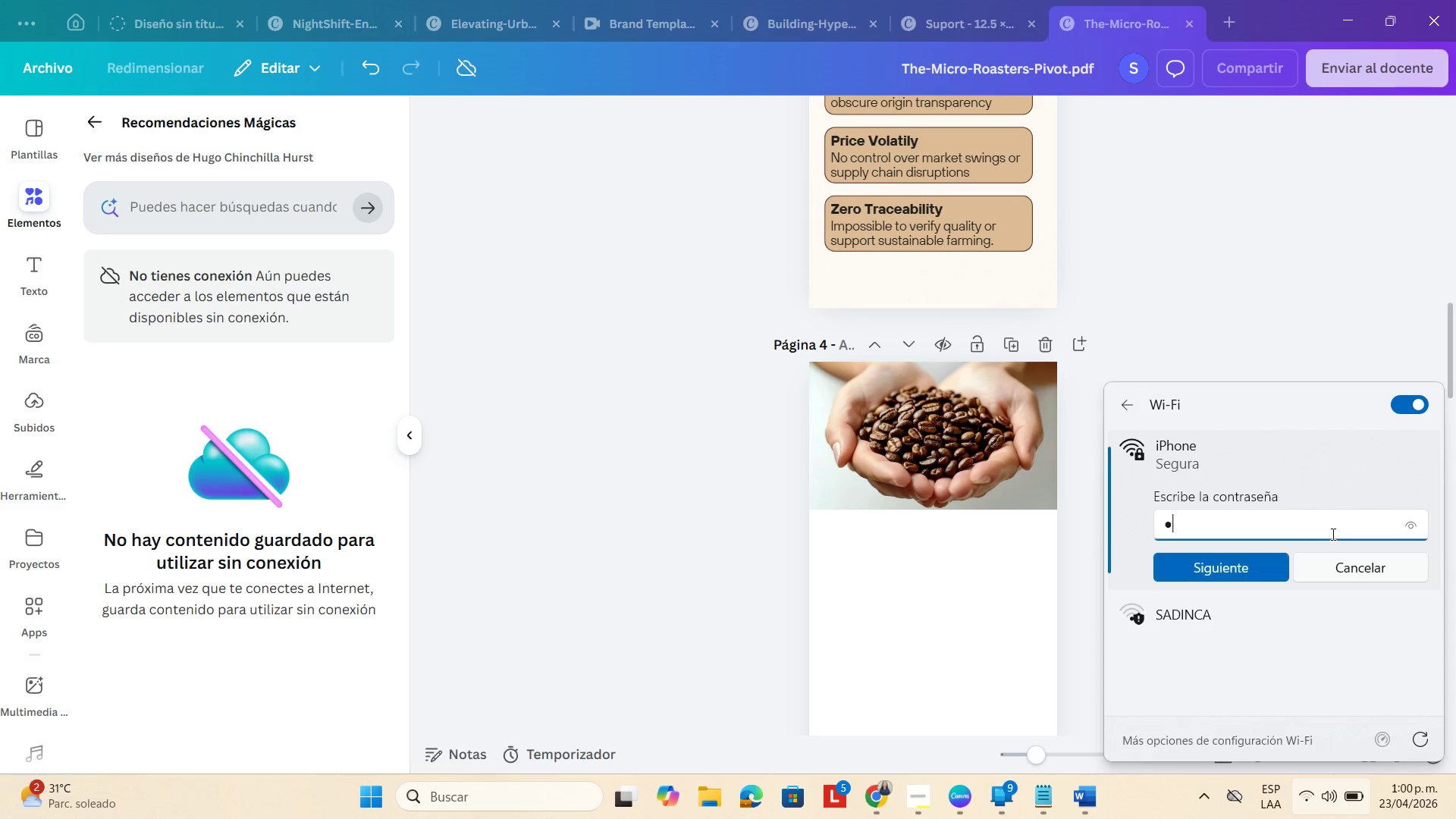 
key(Numpad2)
 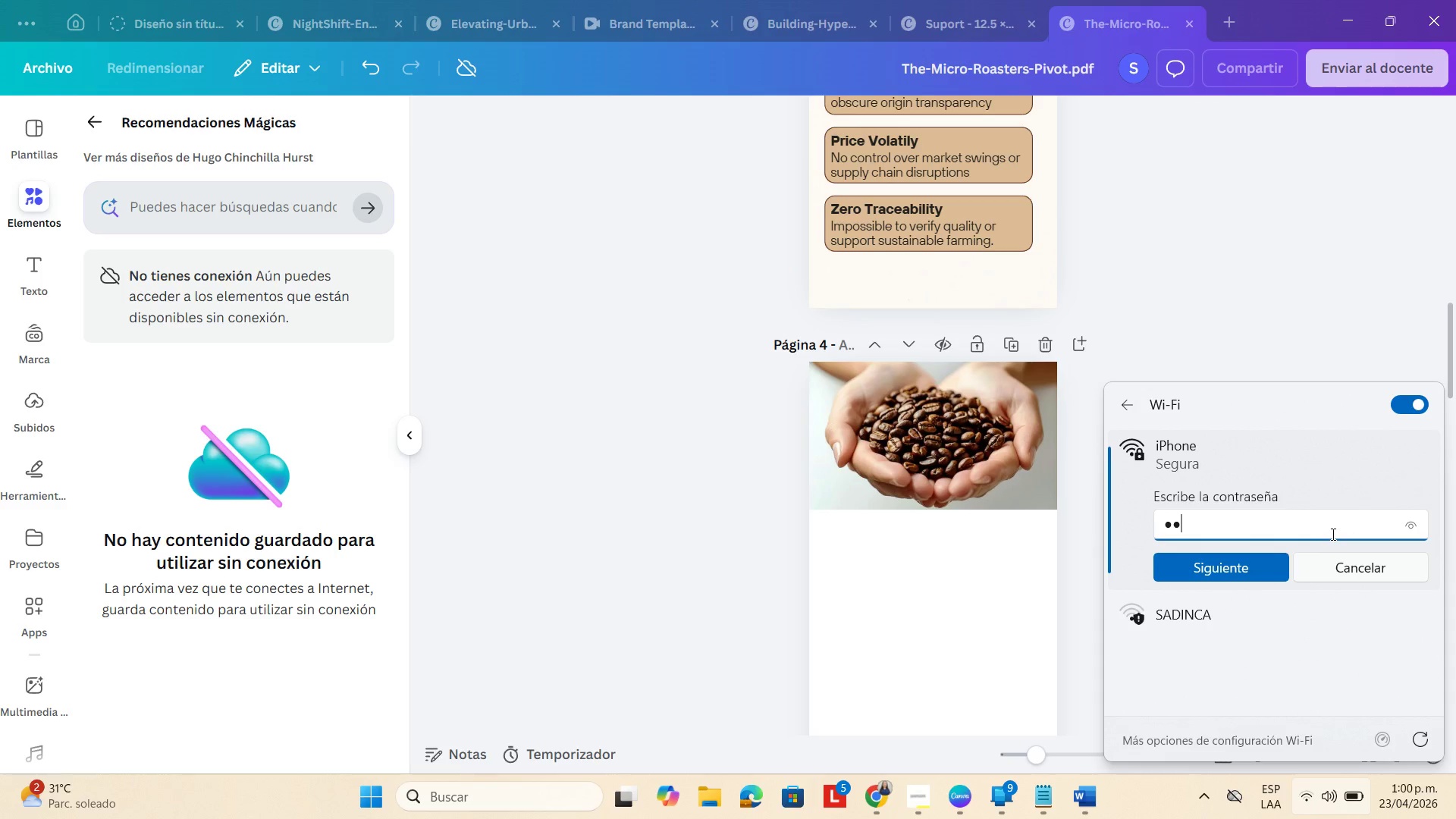 
key(Numpad1)
 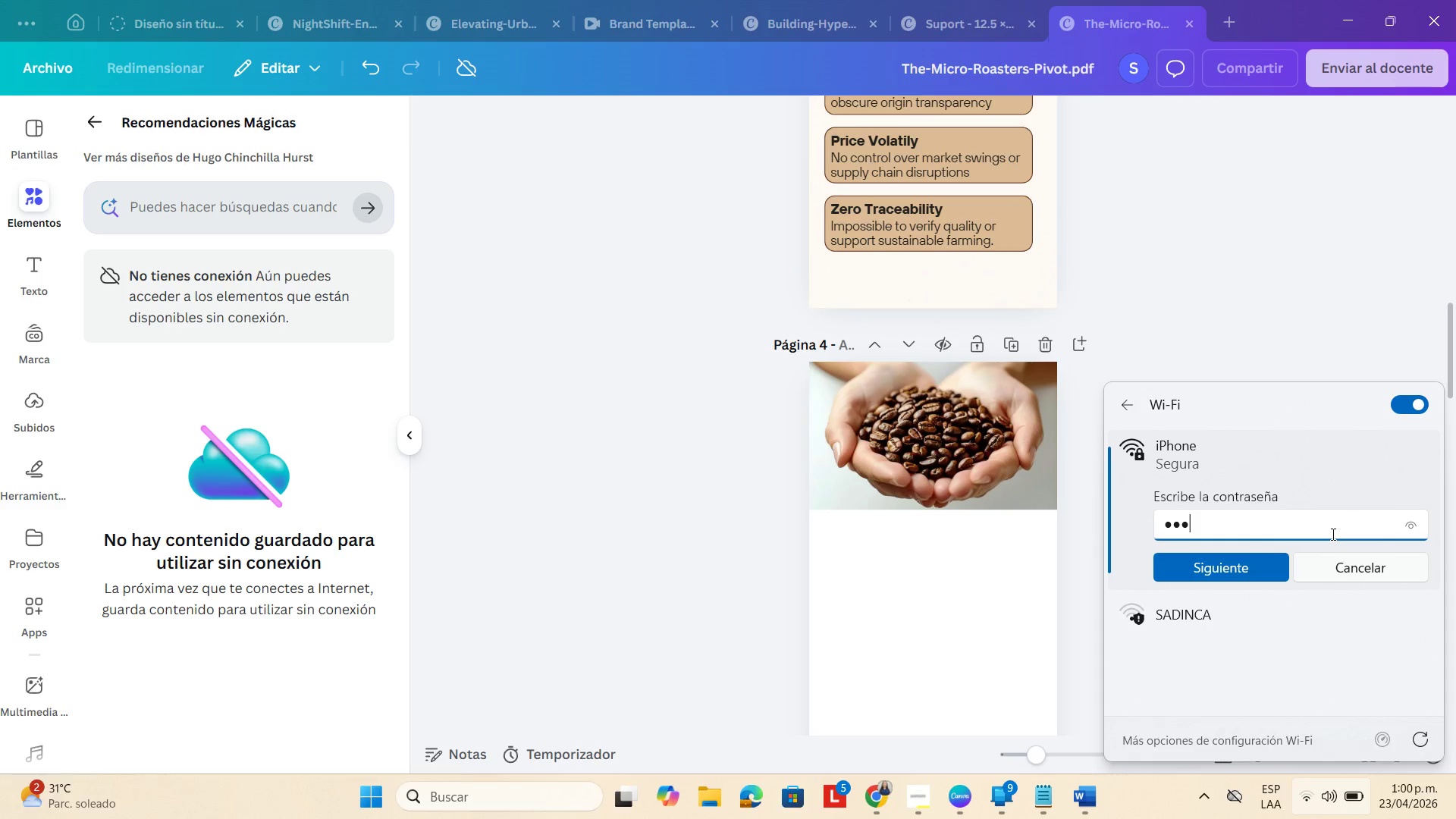 
key(Numpad2)
 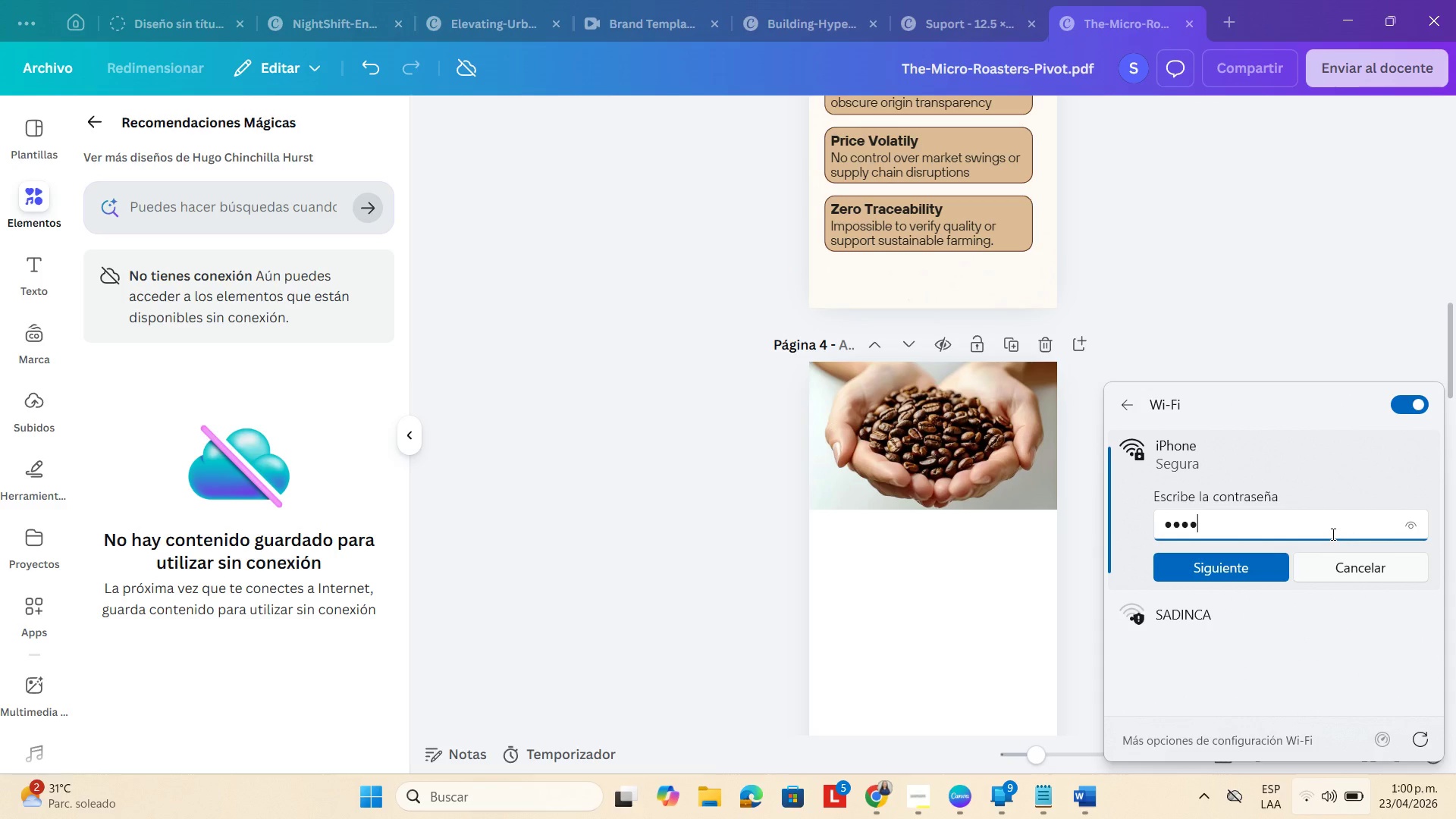 
key(Numpad2)
 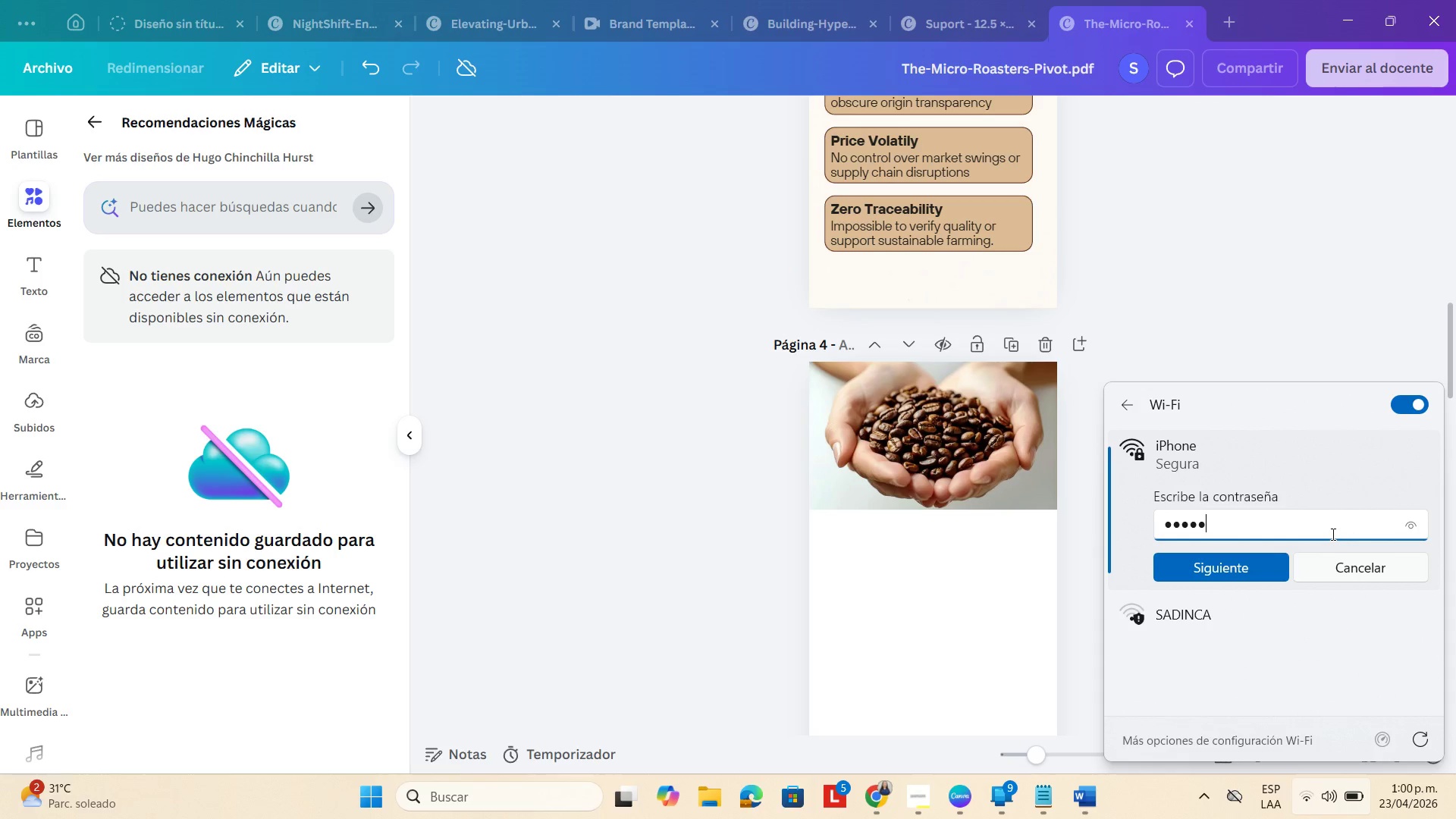 
key(Numpad2)
 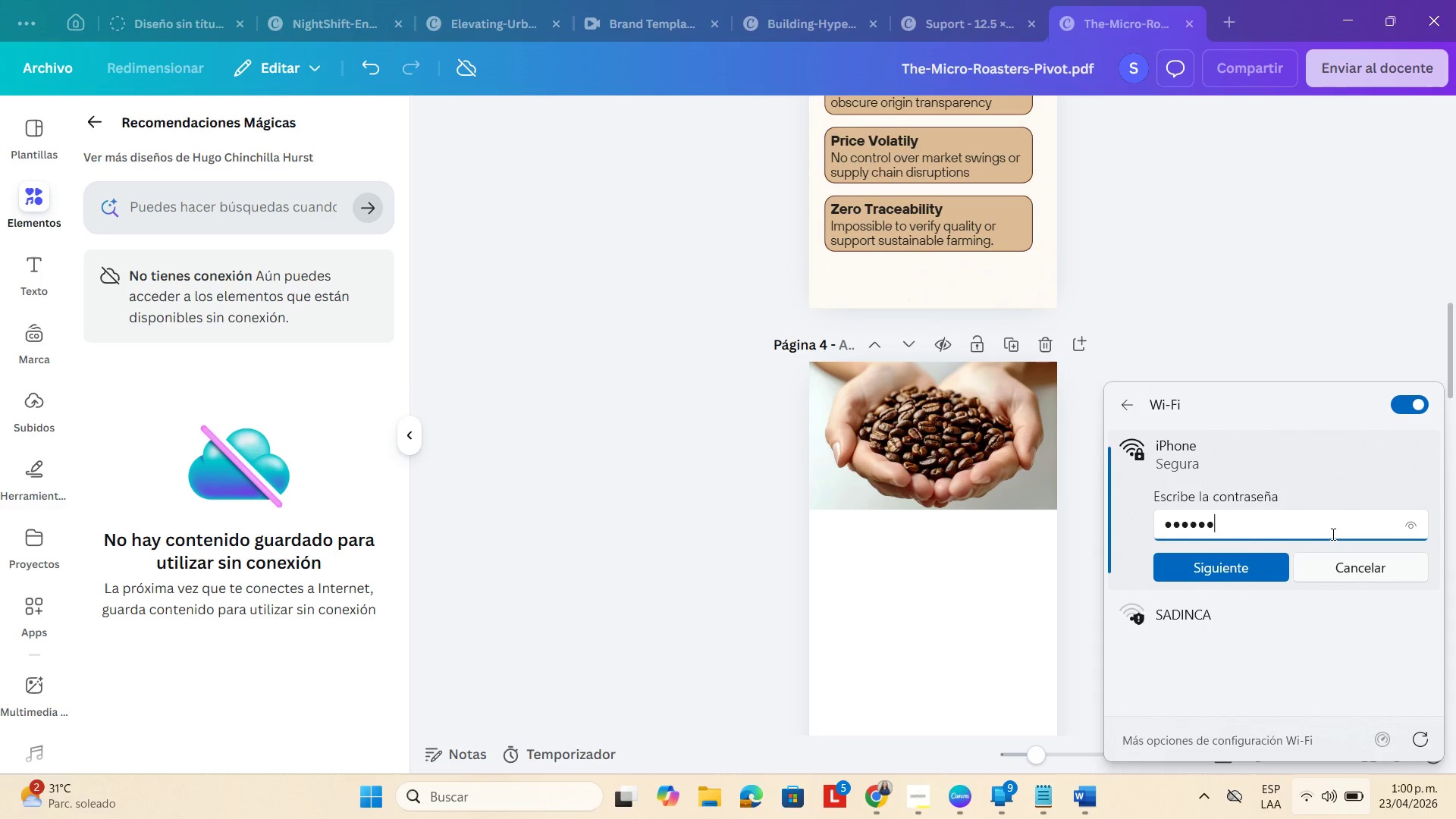 
key(Numpad1)
 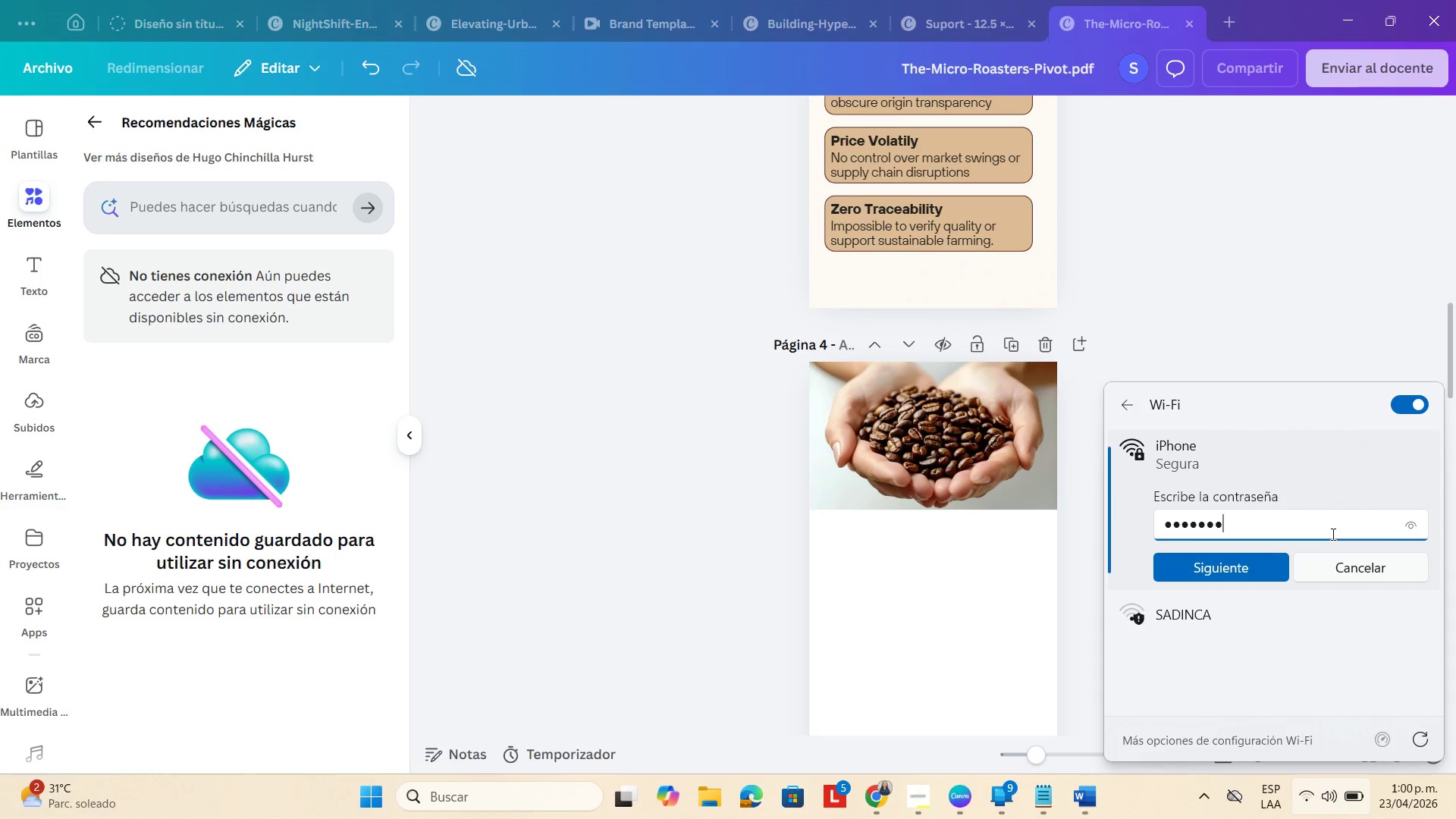 
key(Numpad2)
 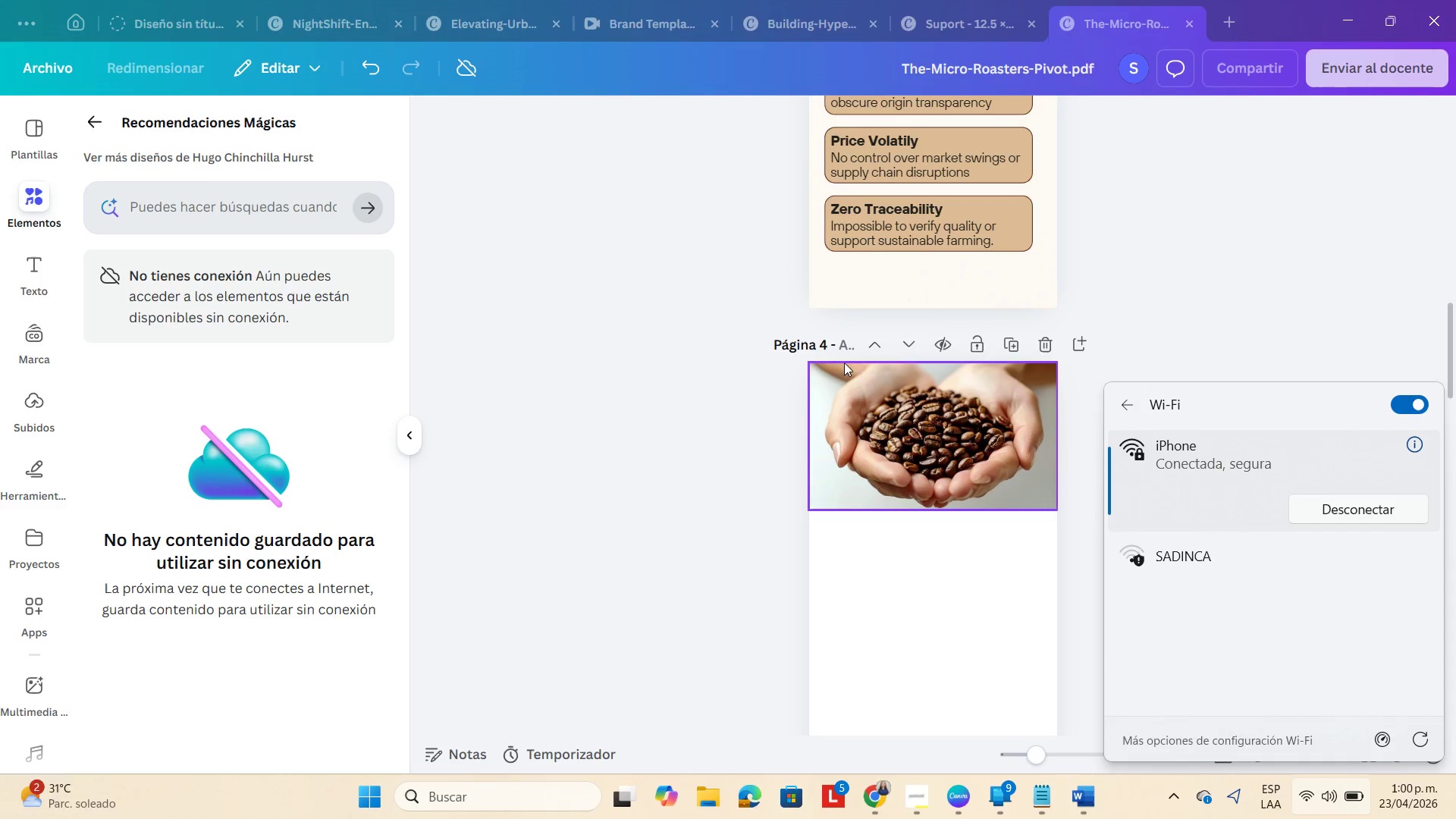 
left_click([1207, 236])